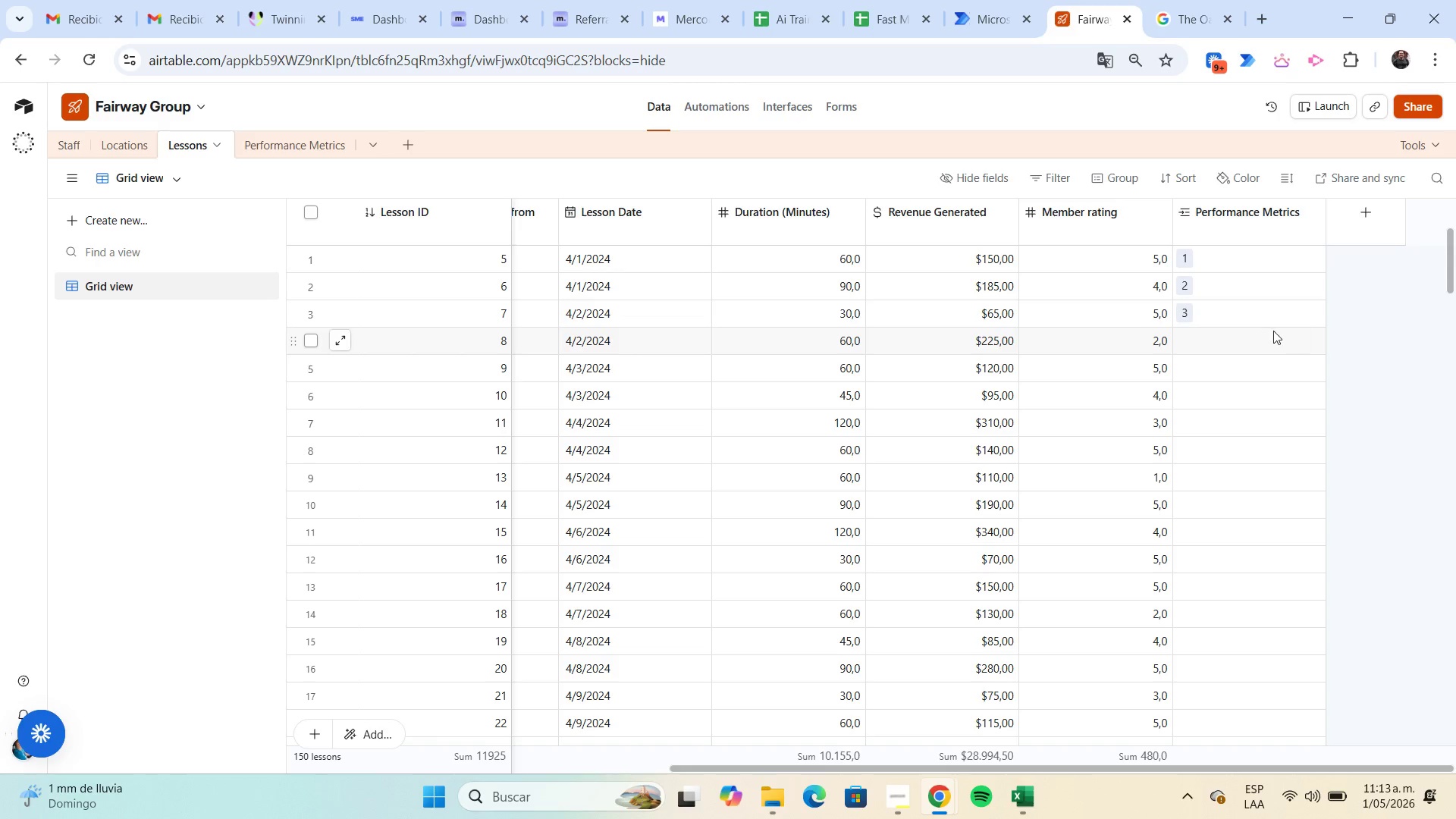 
wait(5.48)
 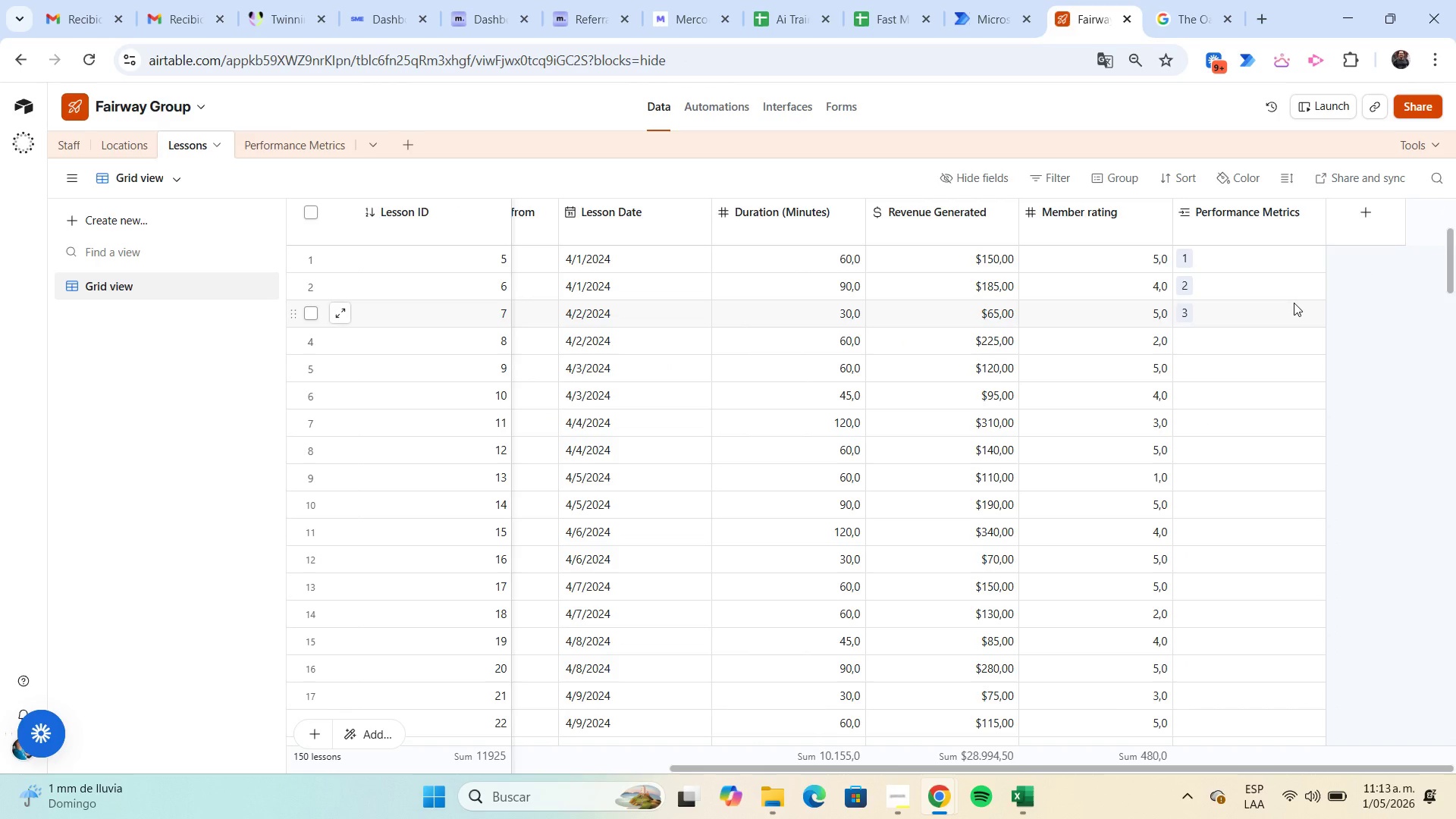 
left_click([287, 146])
 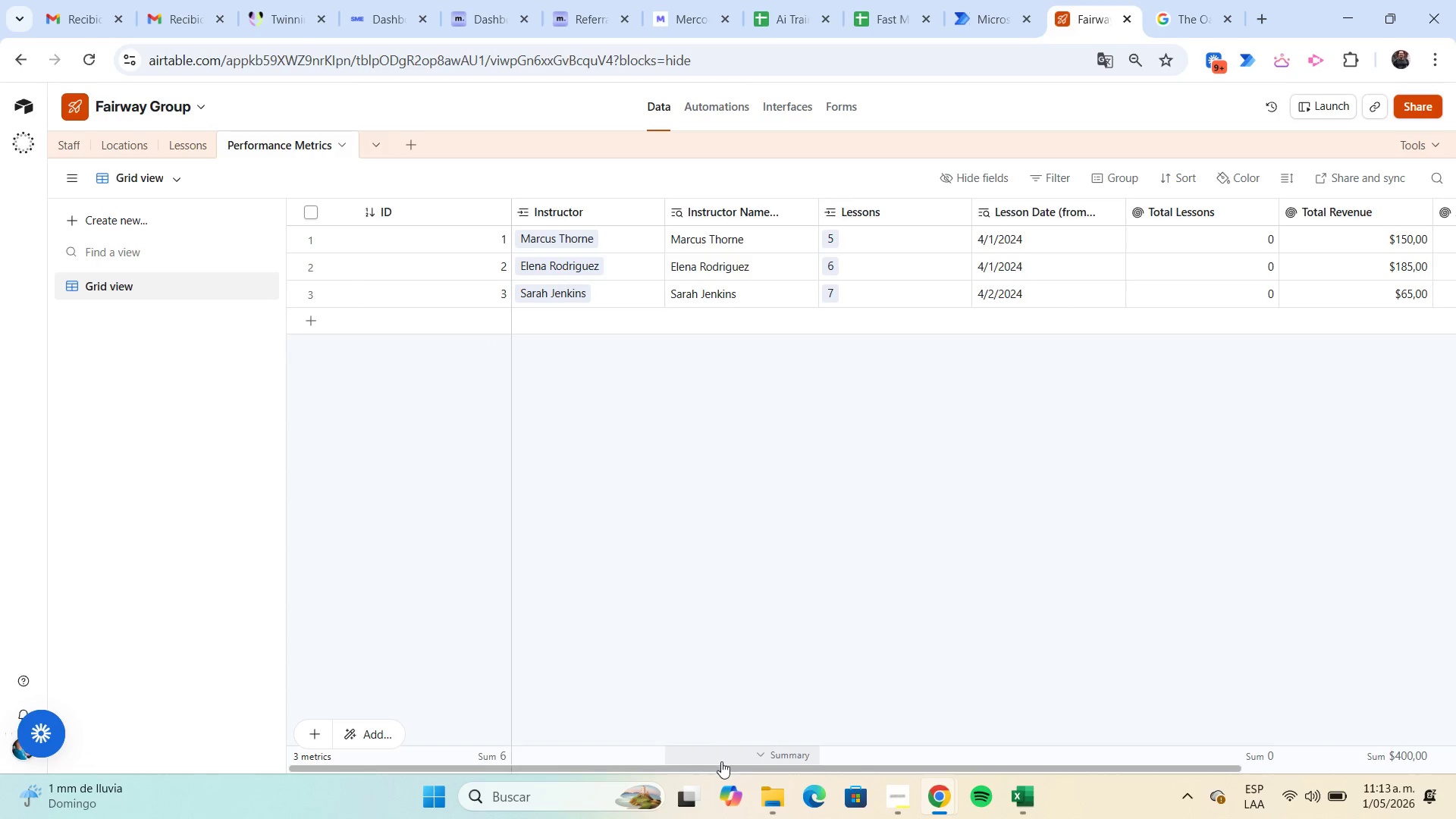 
left_click_drag(start_coordinate=[719, 767], to_coordinate=[548, 759])
 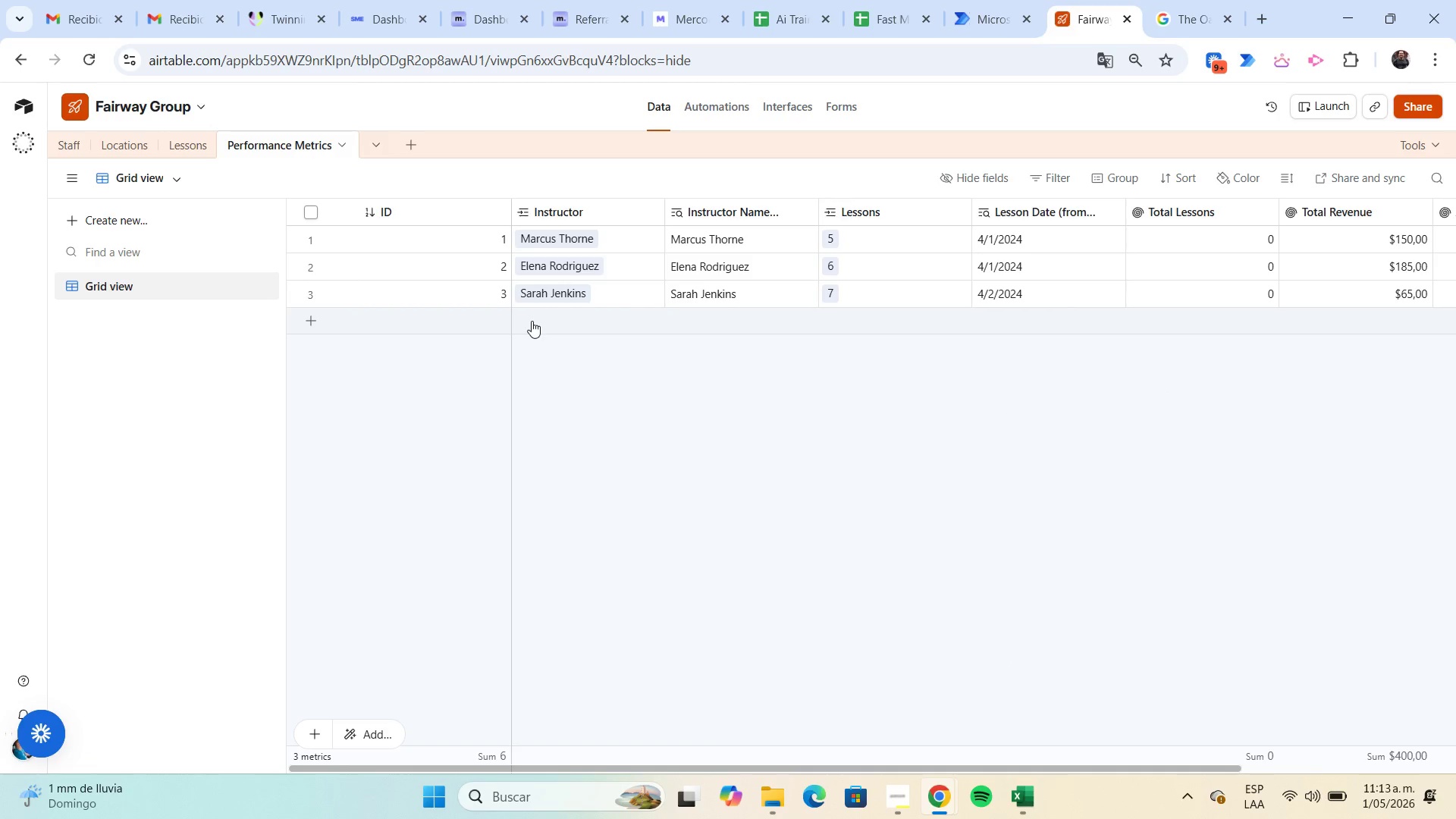 
left_click([549, 318])
 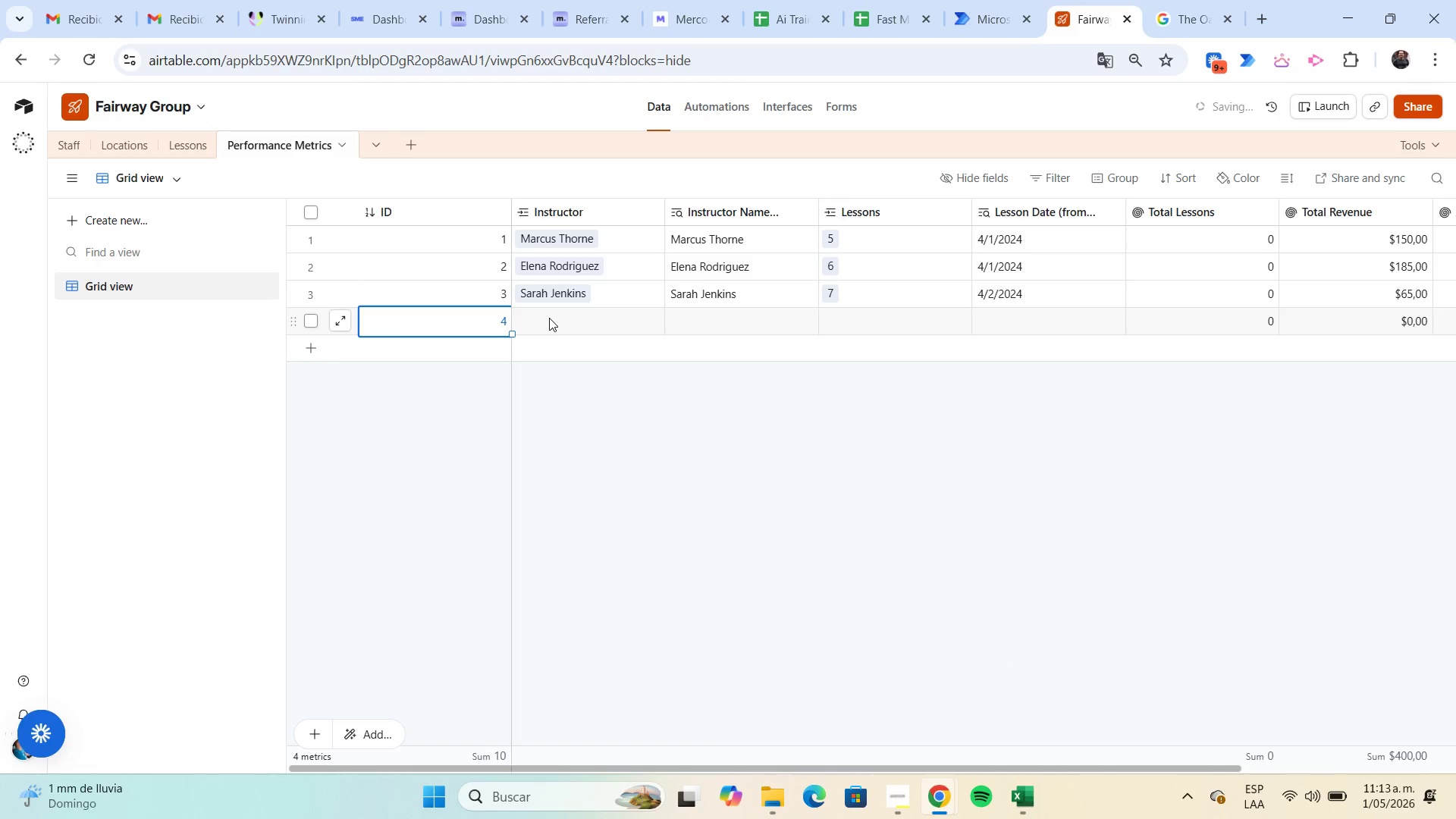 
left_click([549, 318])
 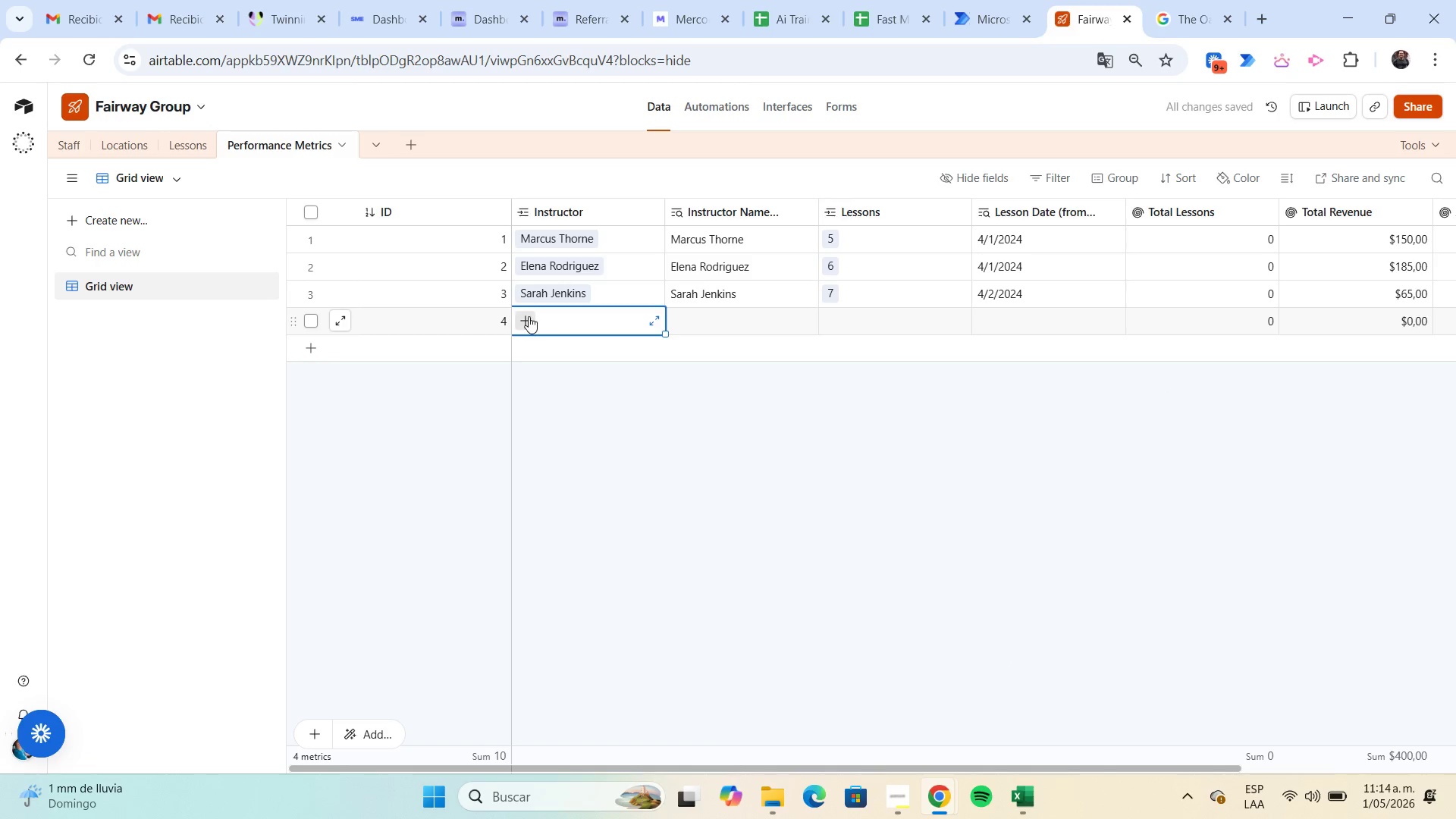 
left_click([522, 317])
 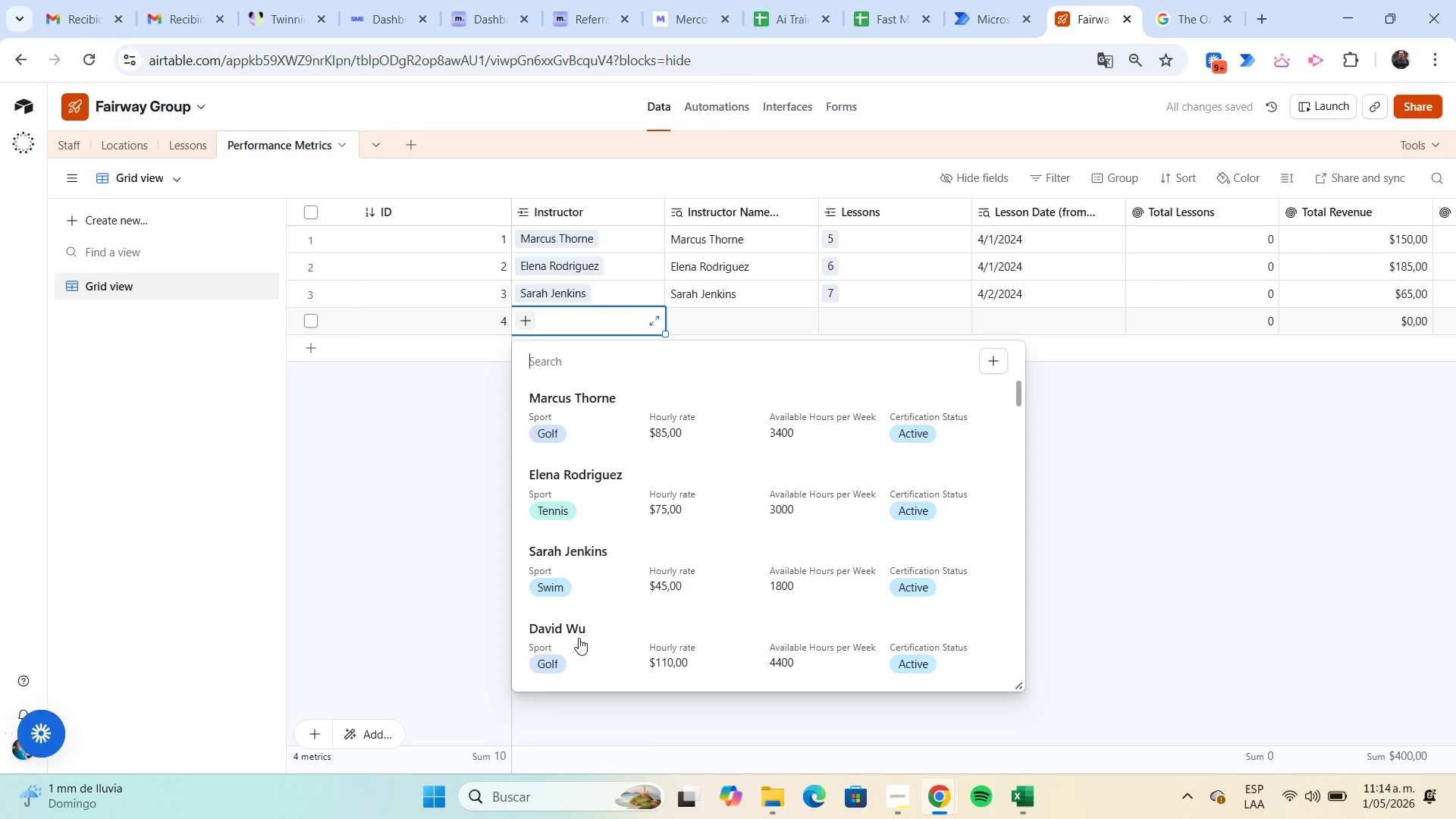 
left_click([578, 637])
 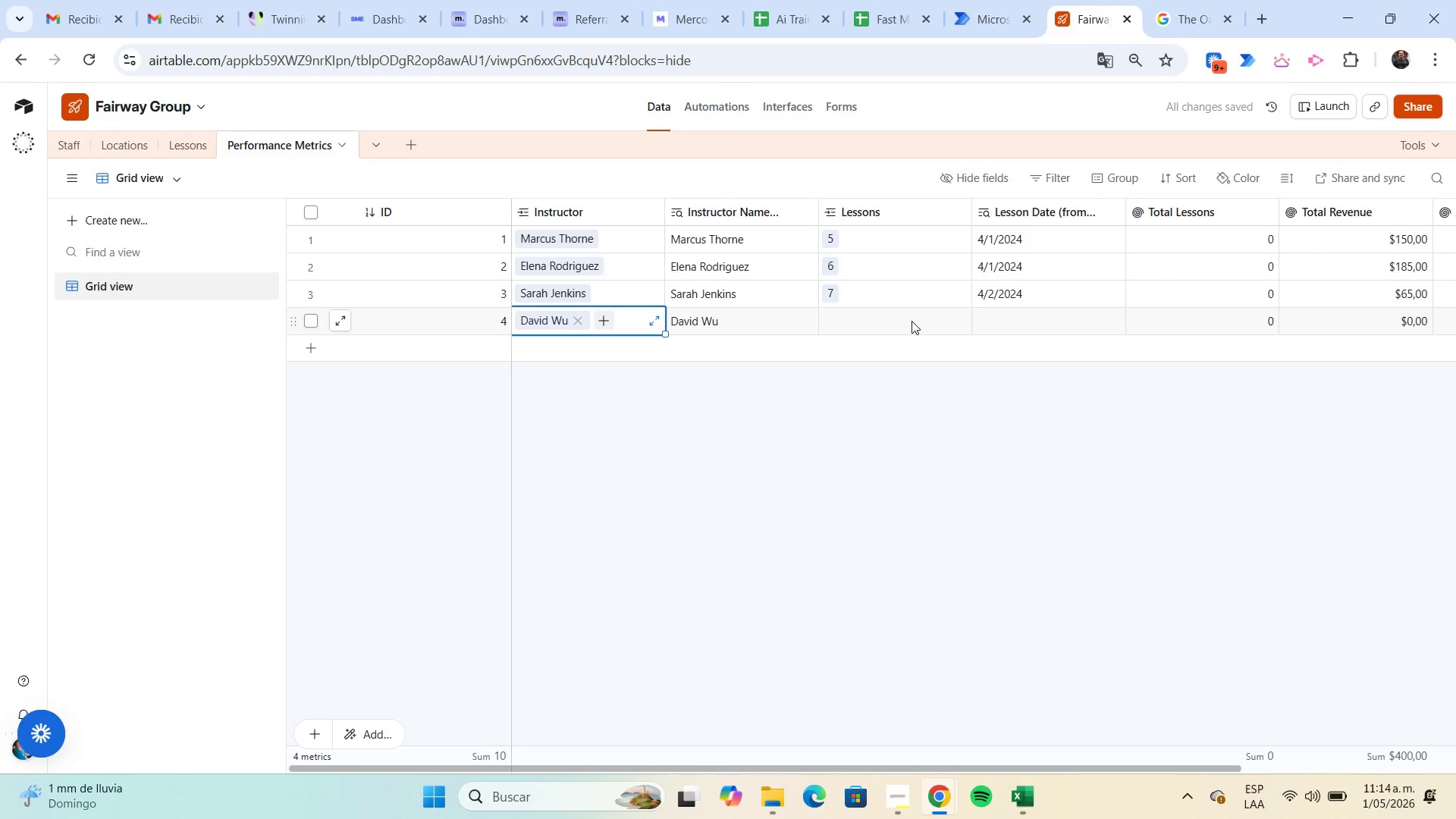 
wait(5.09)
 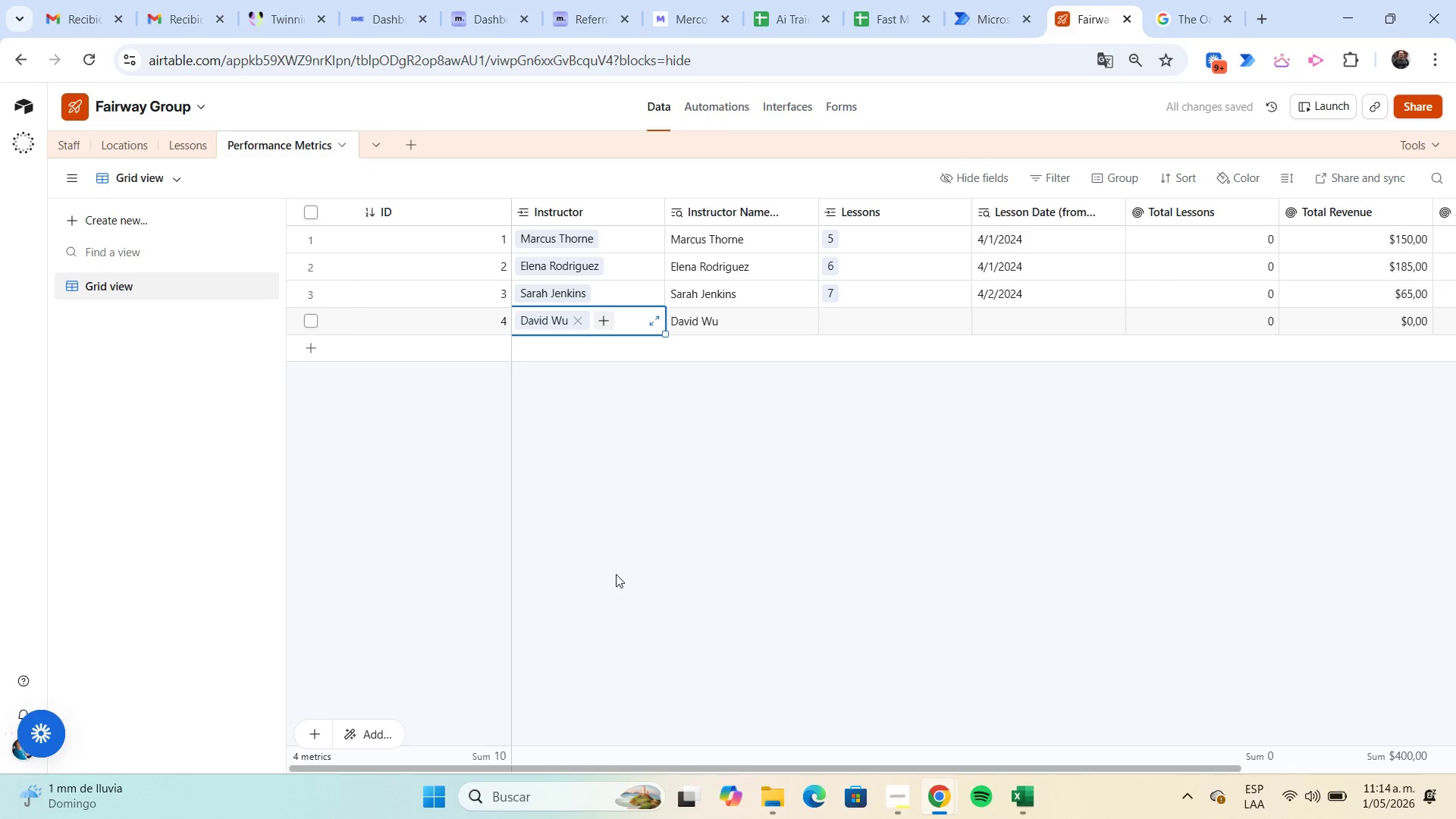 
left_click([906, 318])
 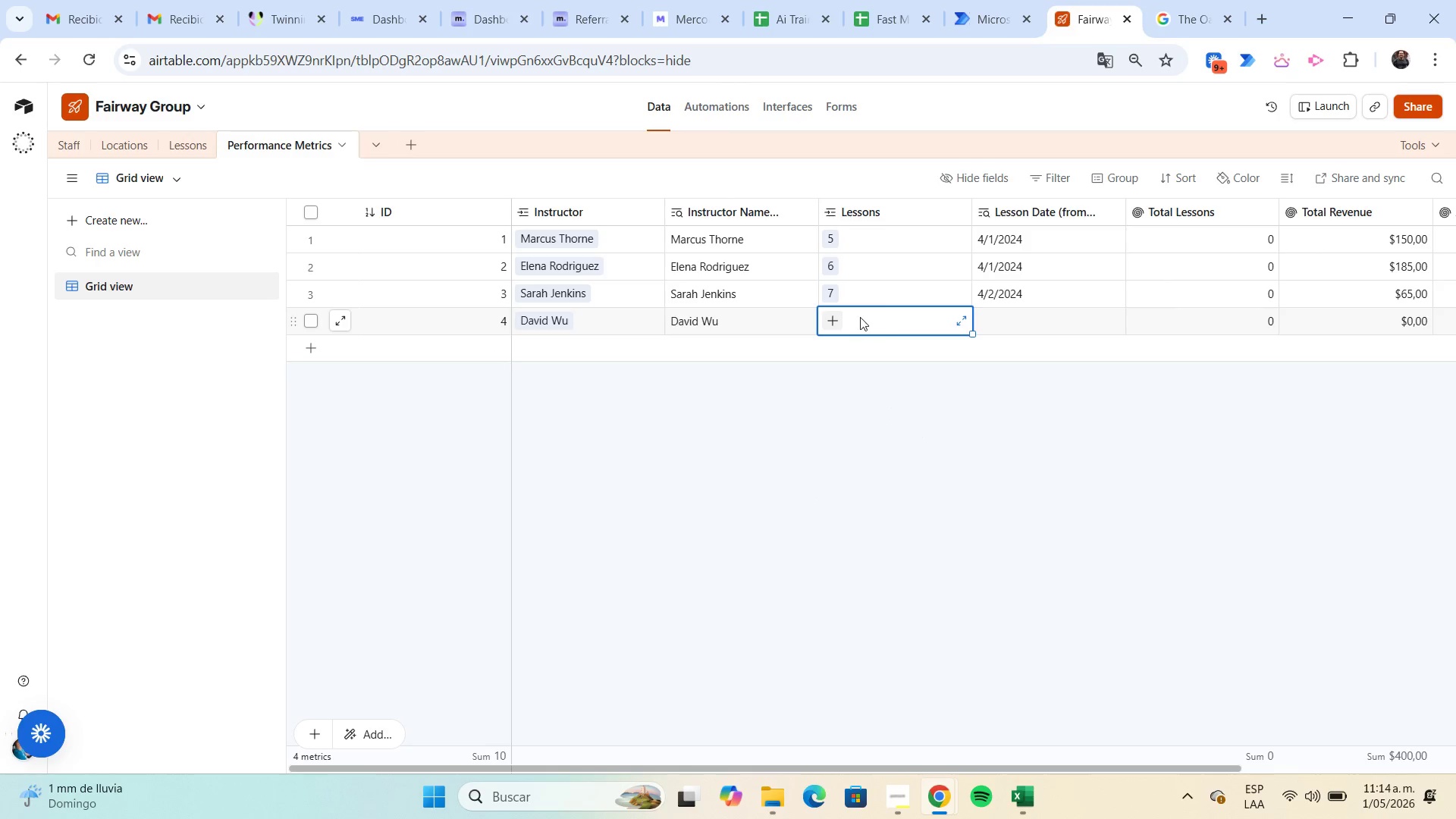 
left_click([838, 317])
 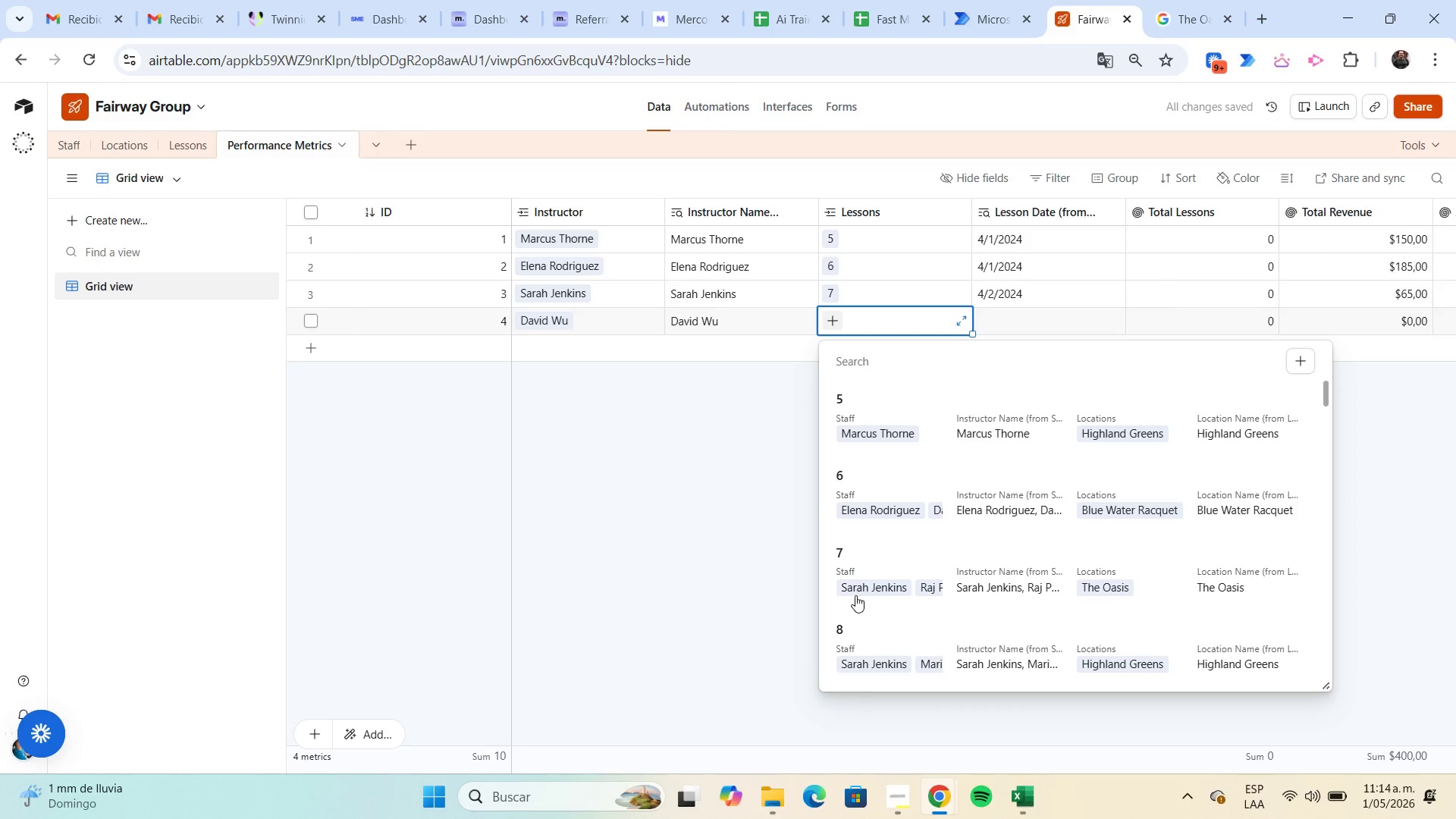 
left_click([868, 628])
 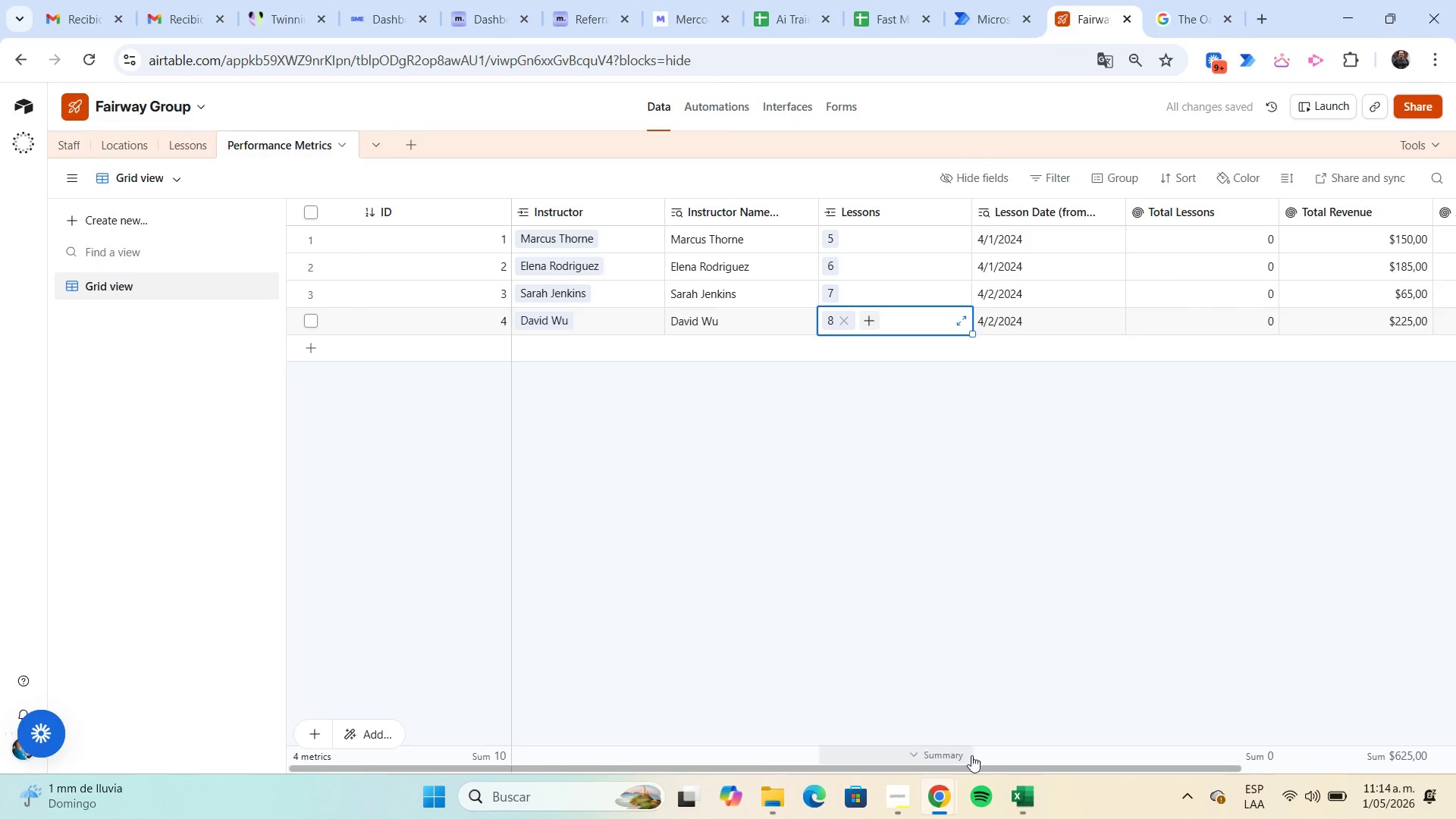 
left_click_drag(start_coordinate=[981, 767], to_coordinate=[808, 795])
 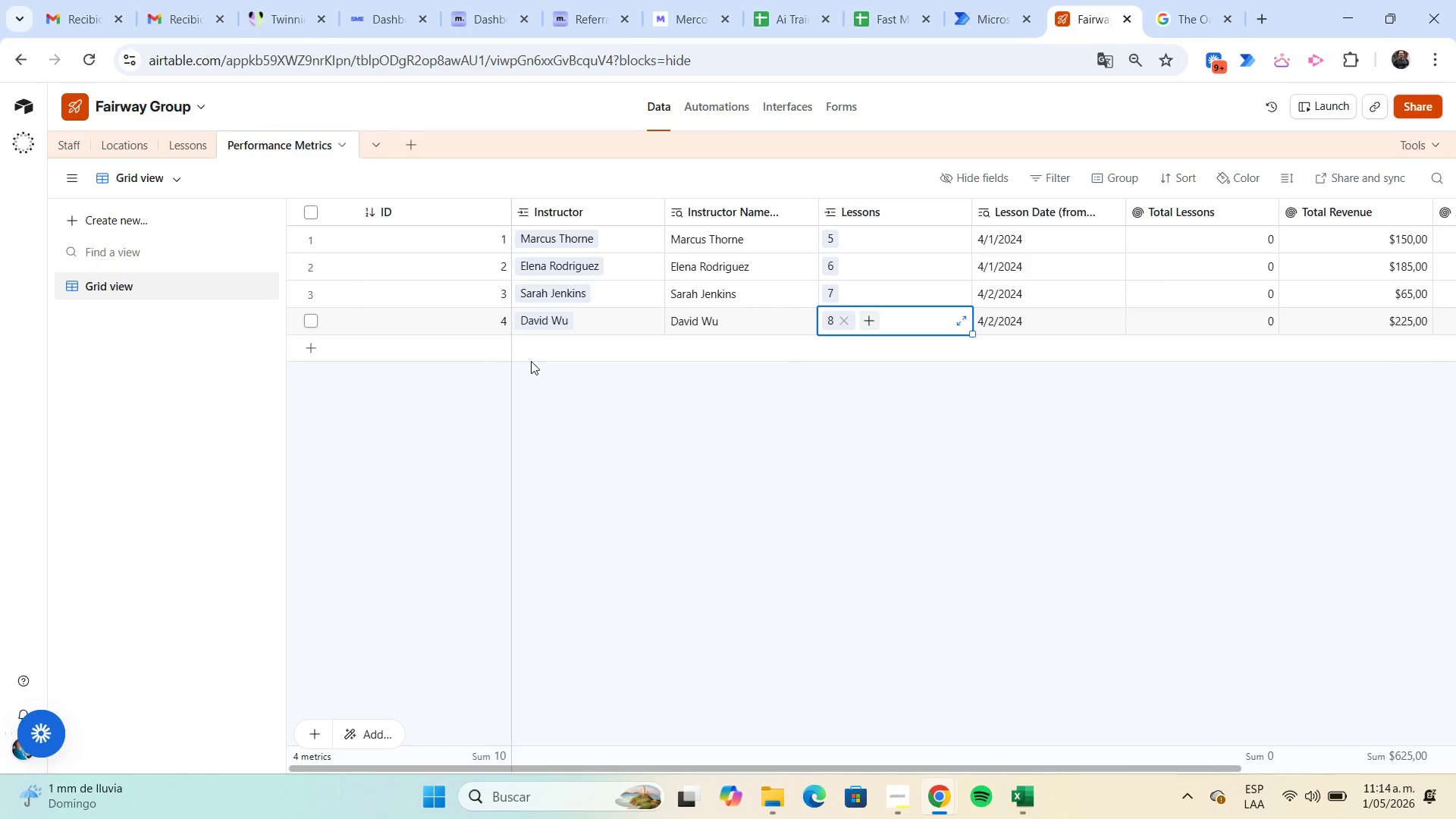 
left_click([522, 344])
 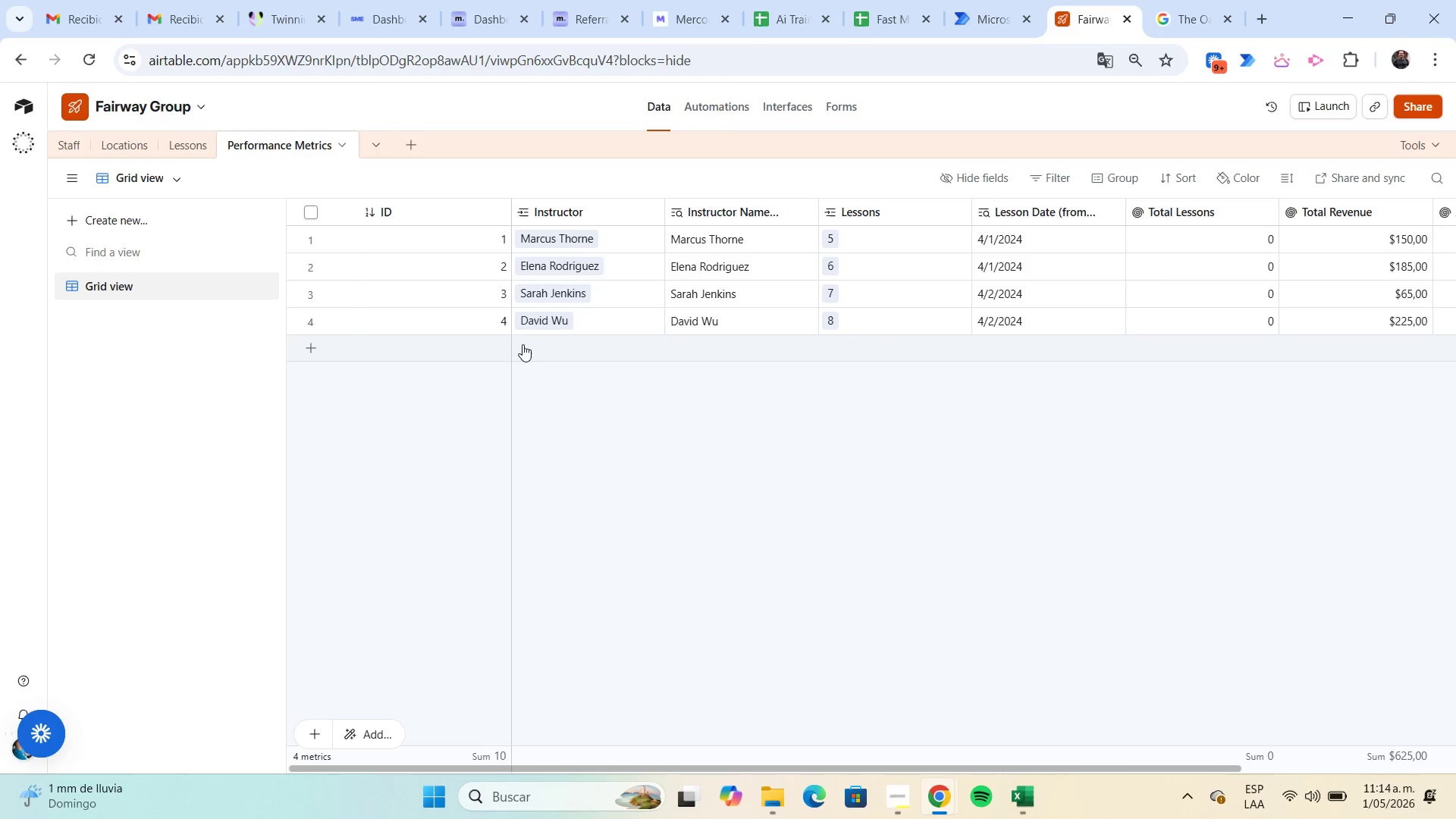 
left_click([522, 344])
 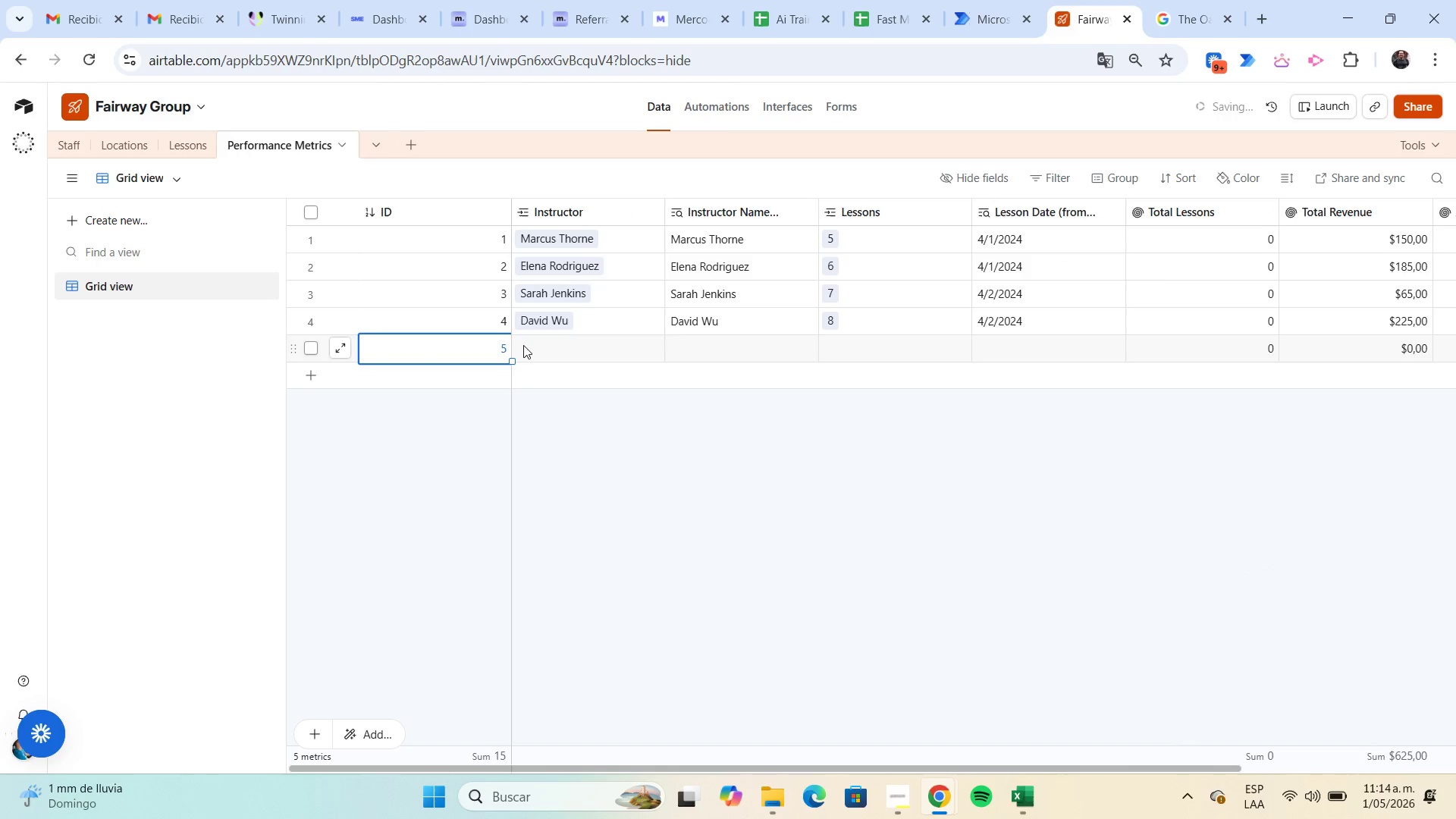 
left_click([535, 350])
 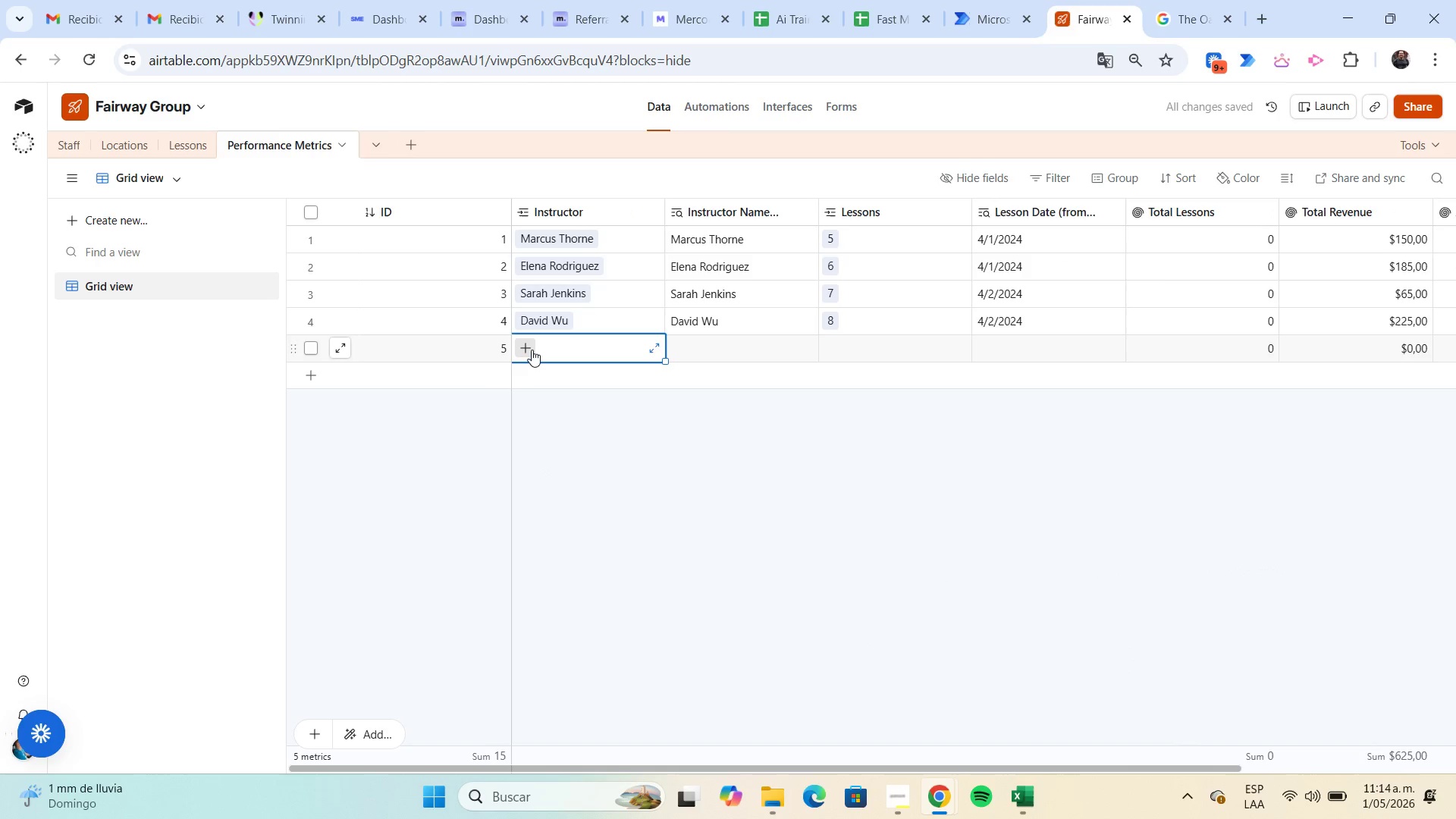 
left_click([530, 348])
 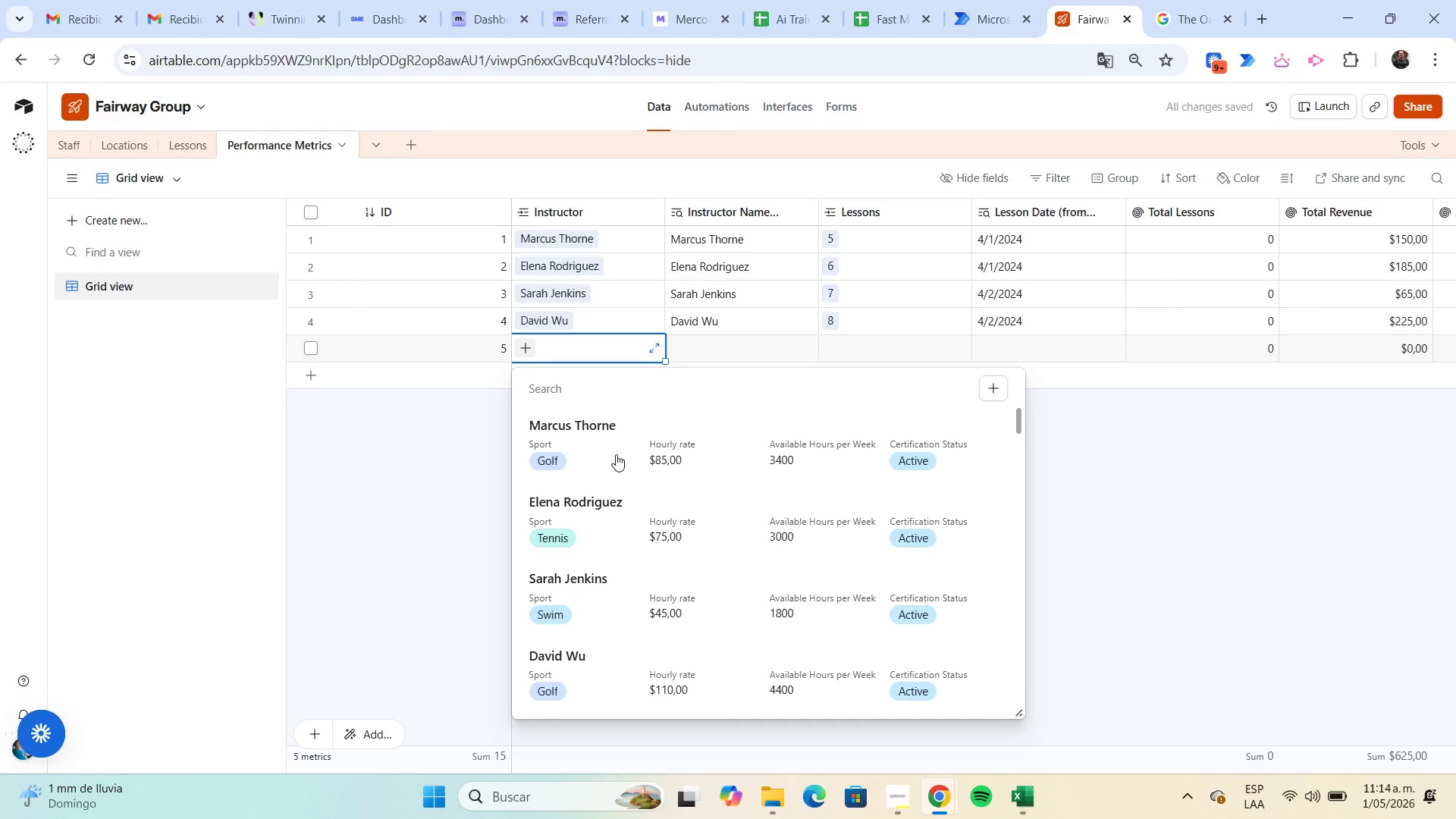 
scroll: coordinate [616, 463], scroll_direction: down, amount: 3.0
 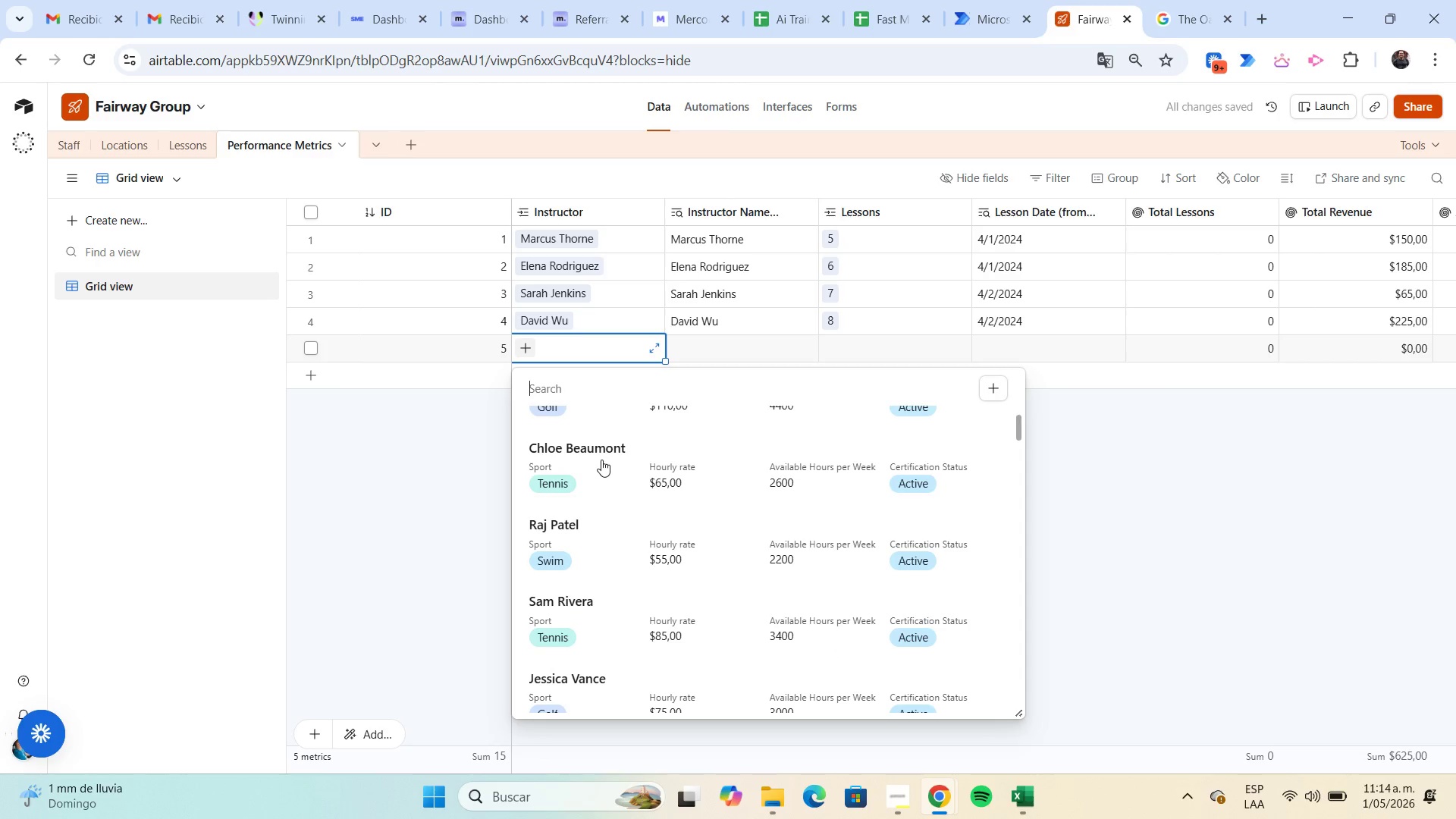 
left_click([599, 460])
 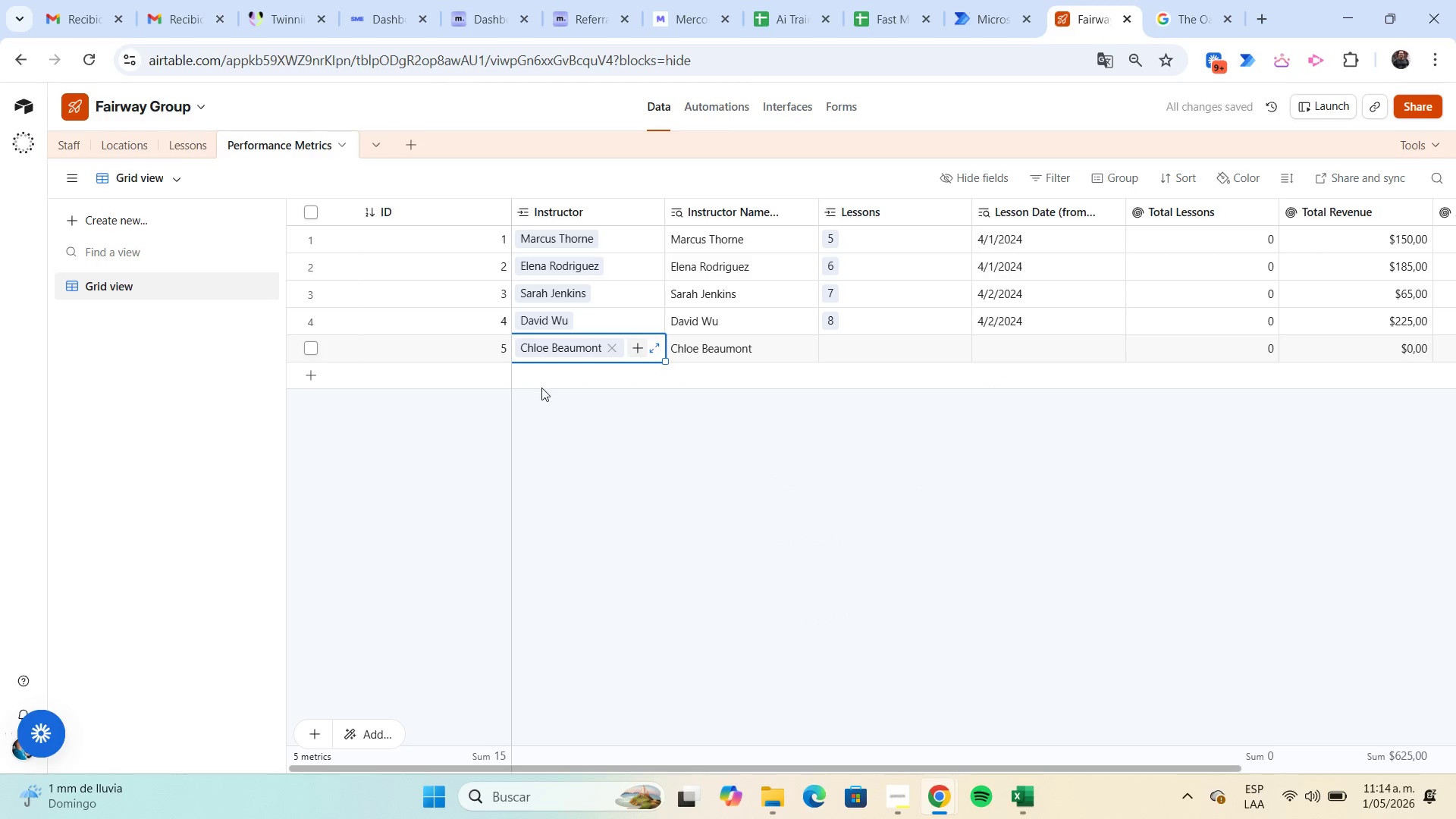 
left_click([540, 382])
 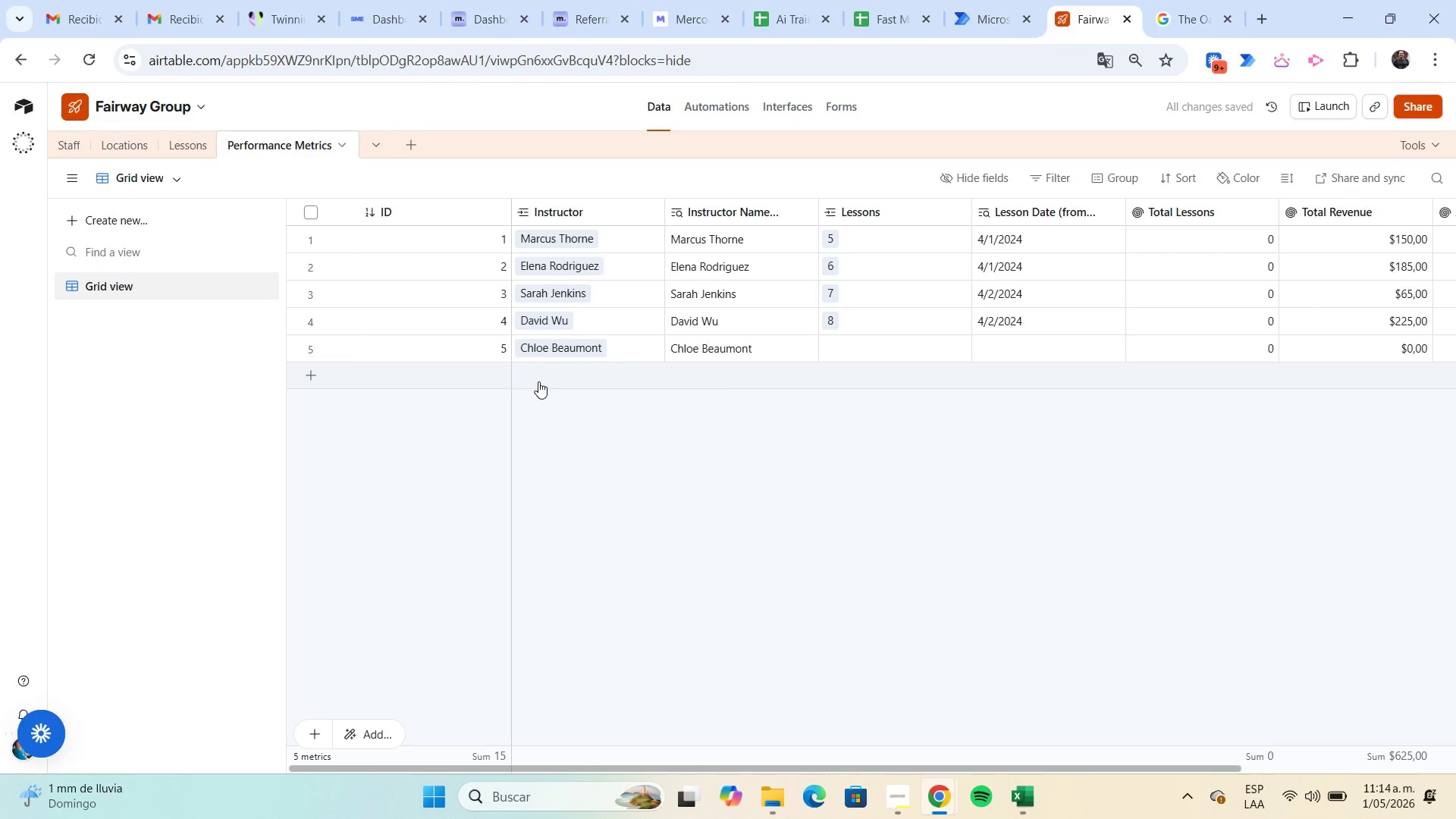 
left_click([538, 381])
 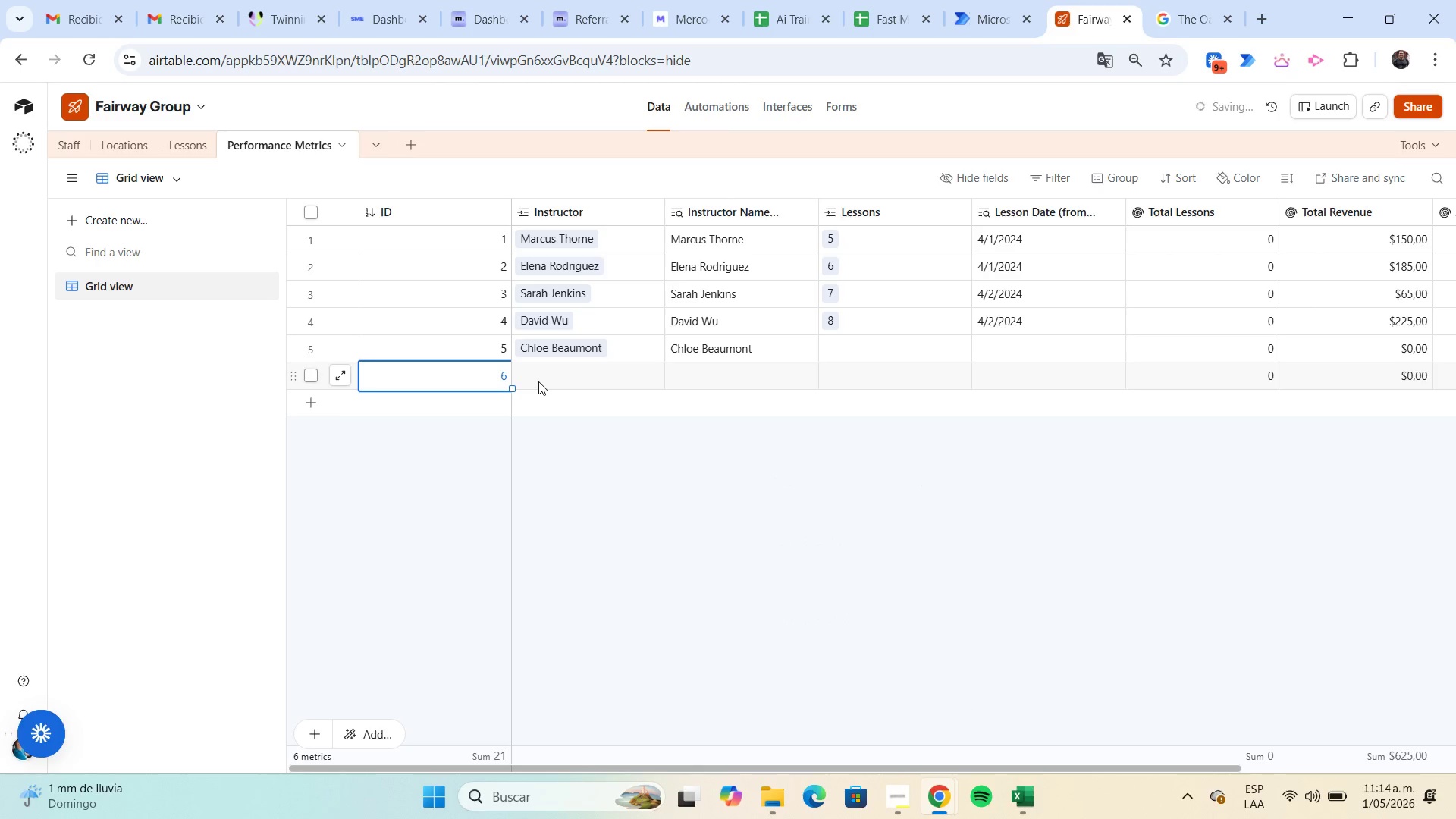 
left_click([538, 381])
 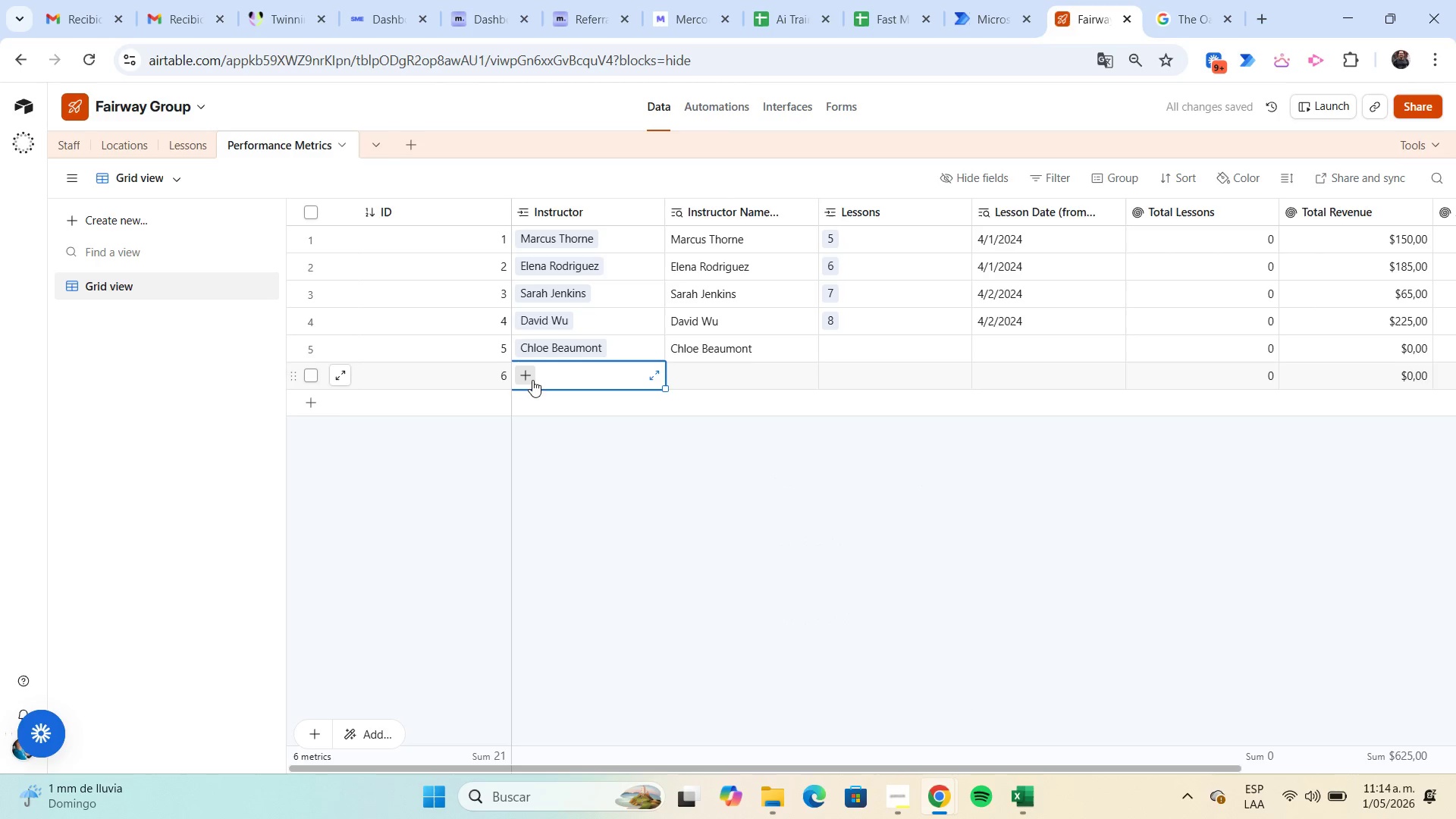 
left_click([530, 379])
 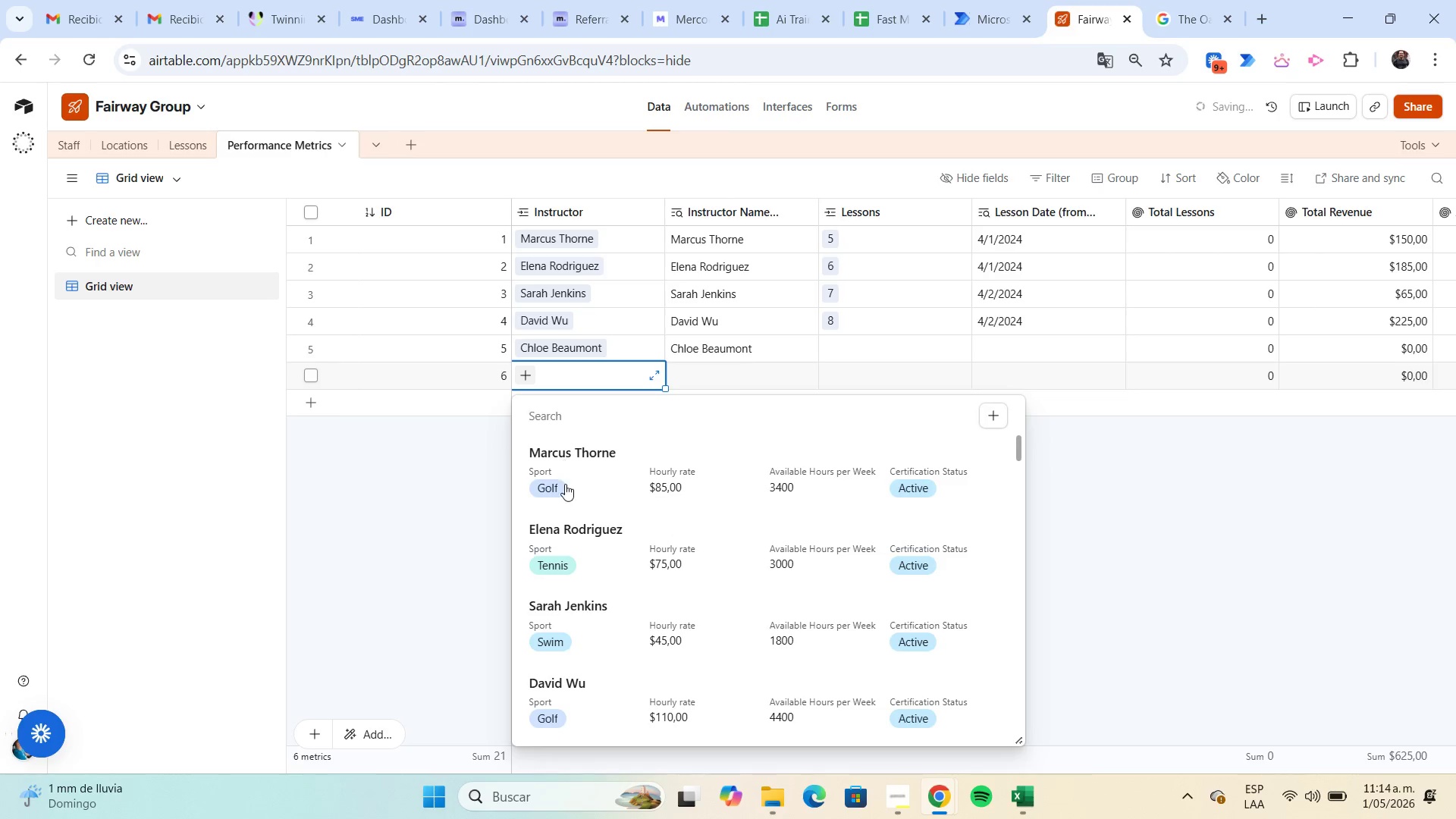 
scroll: coordinate [574, 508], scroll_direction: down, amount: 2.0
 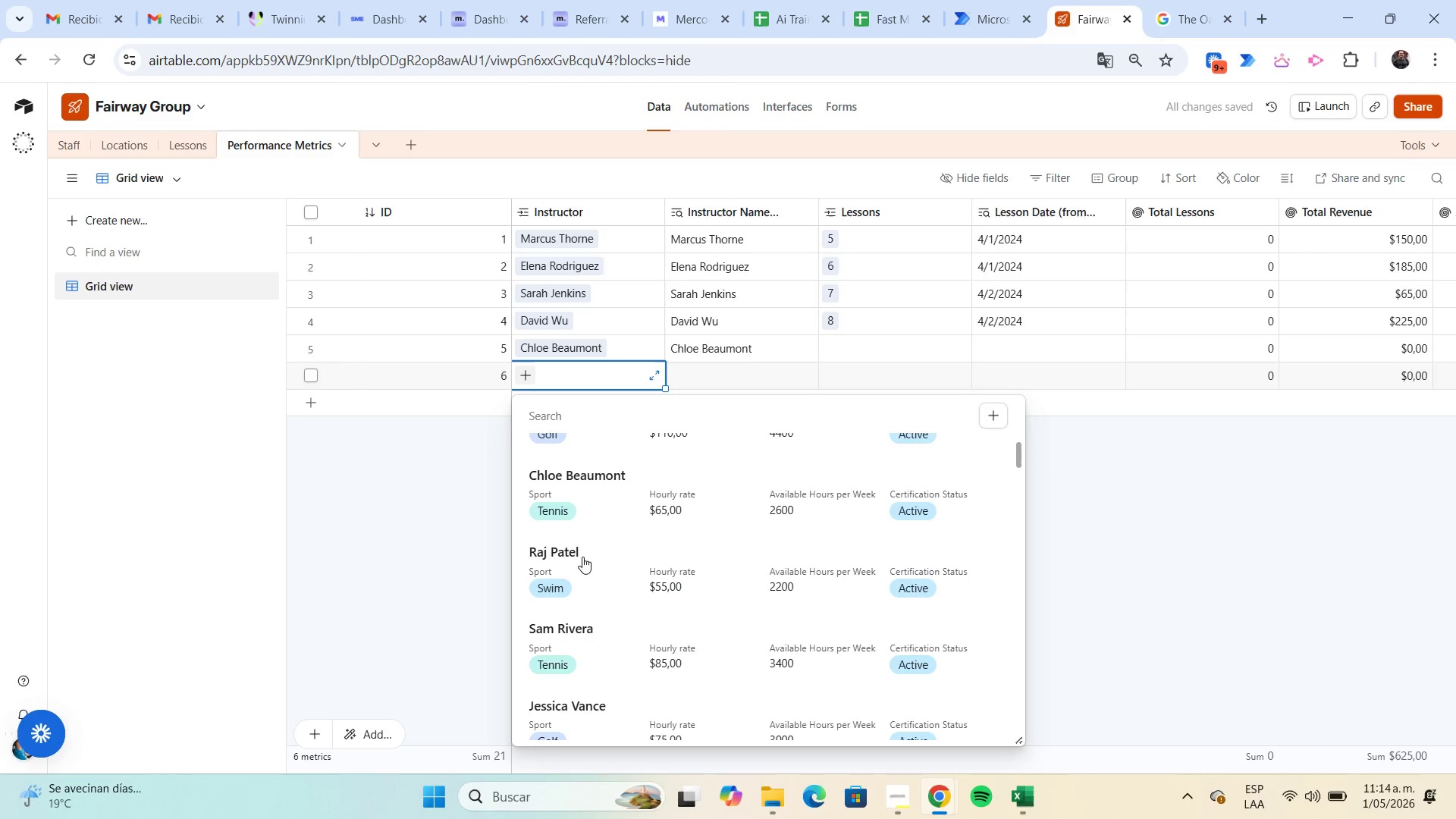 
left_click([582, 557])
 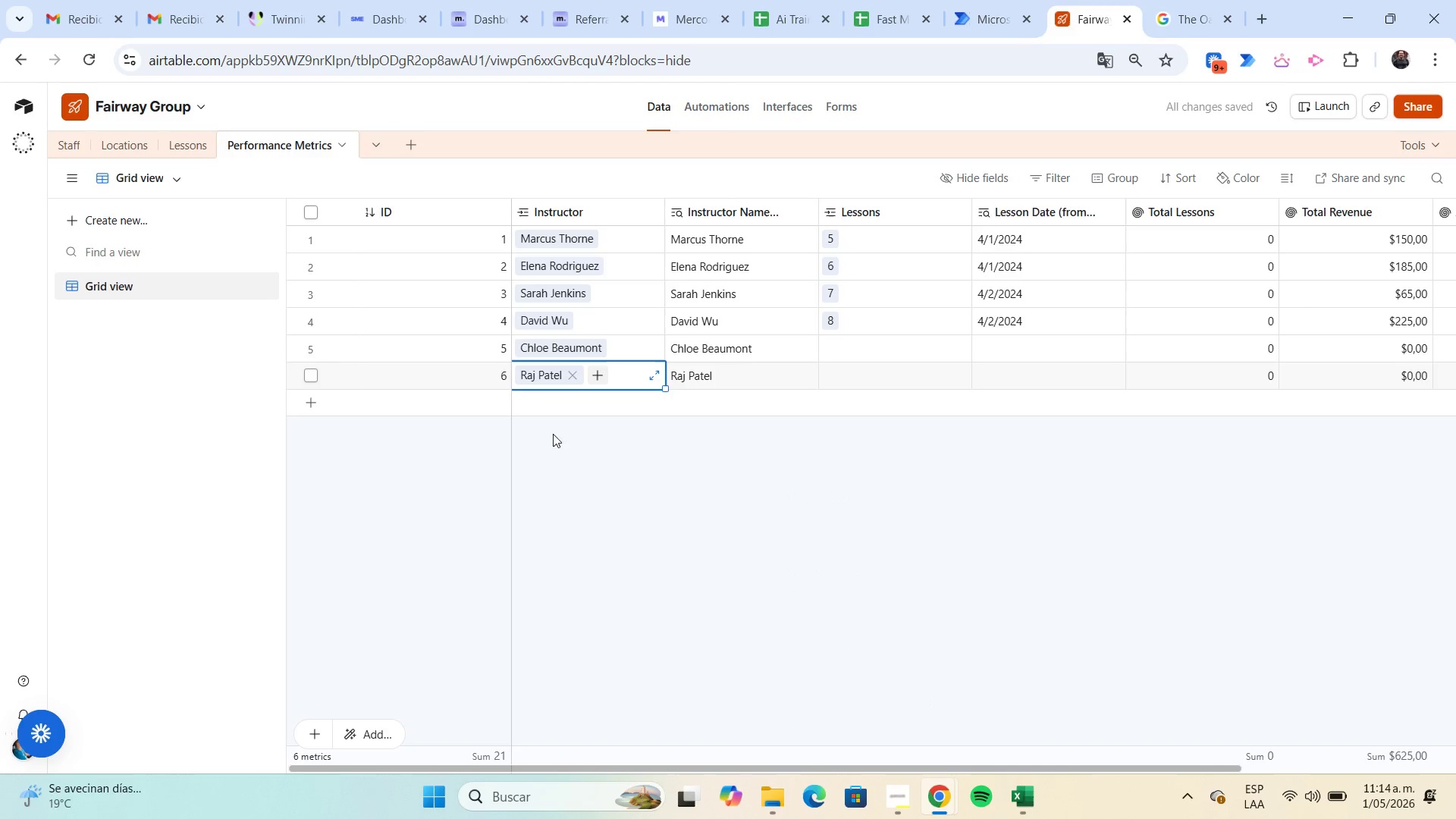 
left_click([526, 401])
 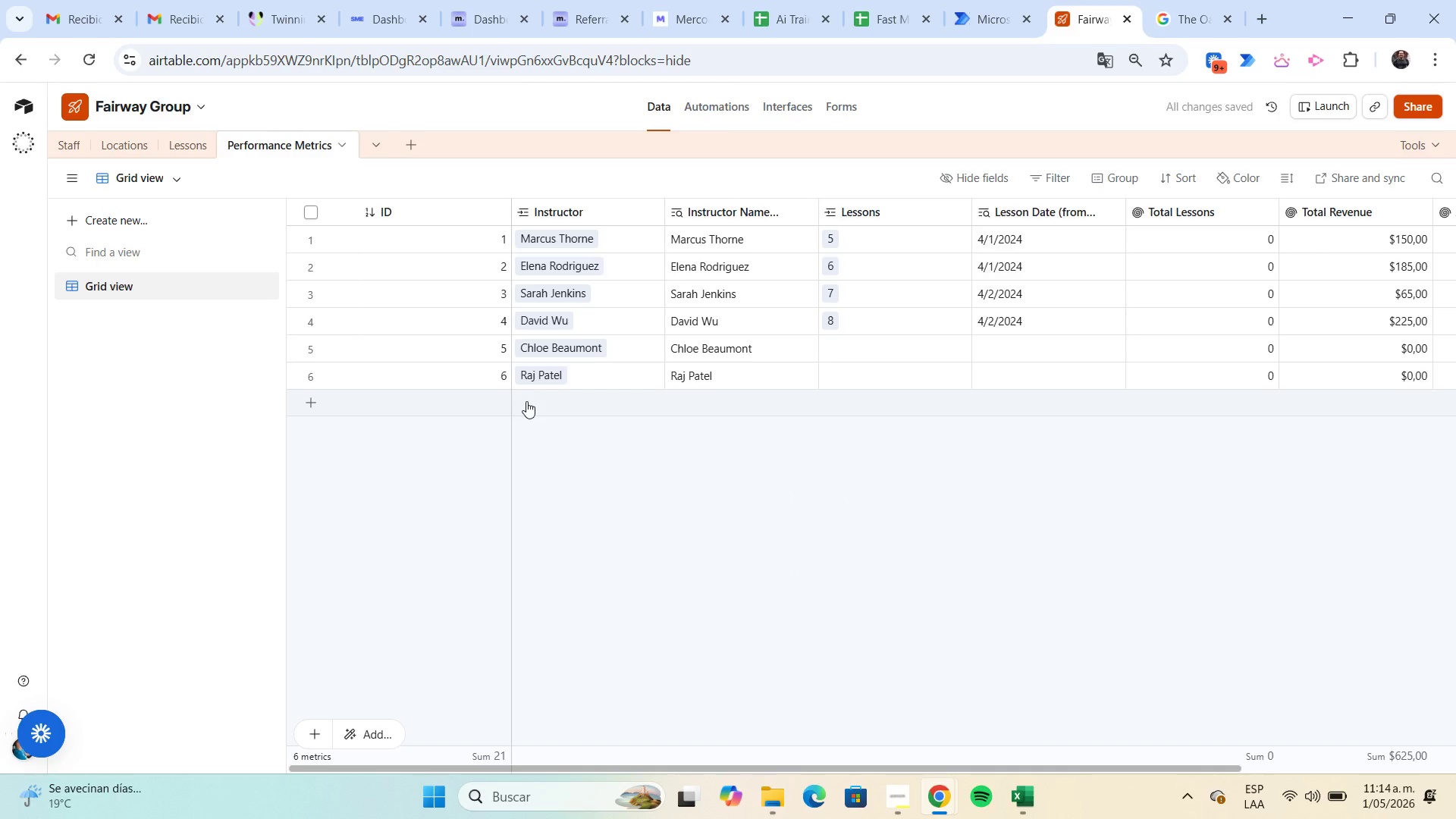 
left_click([526, 401])
 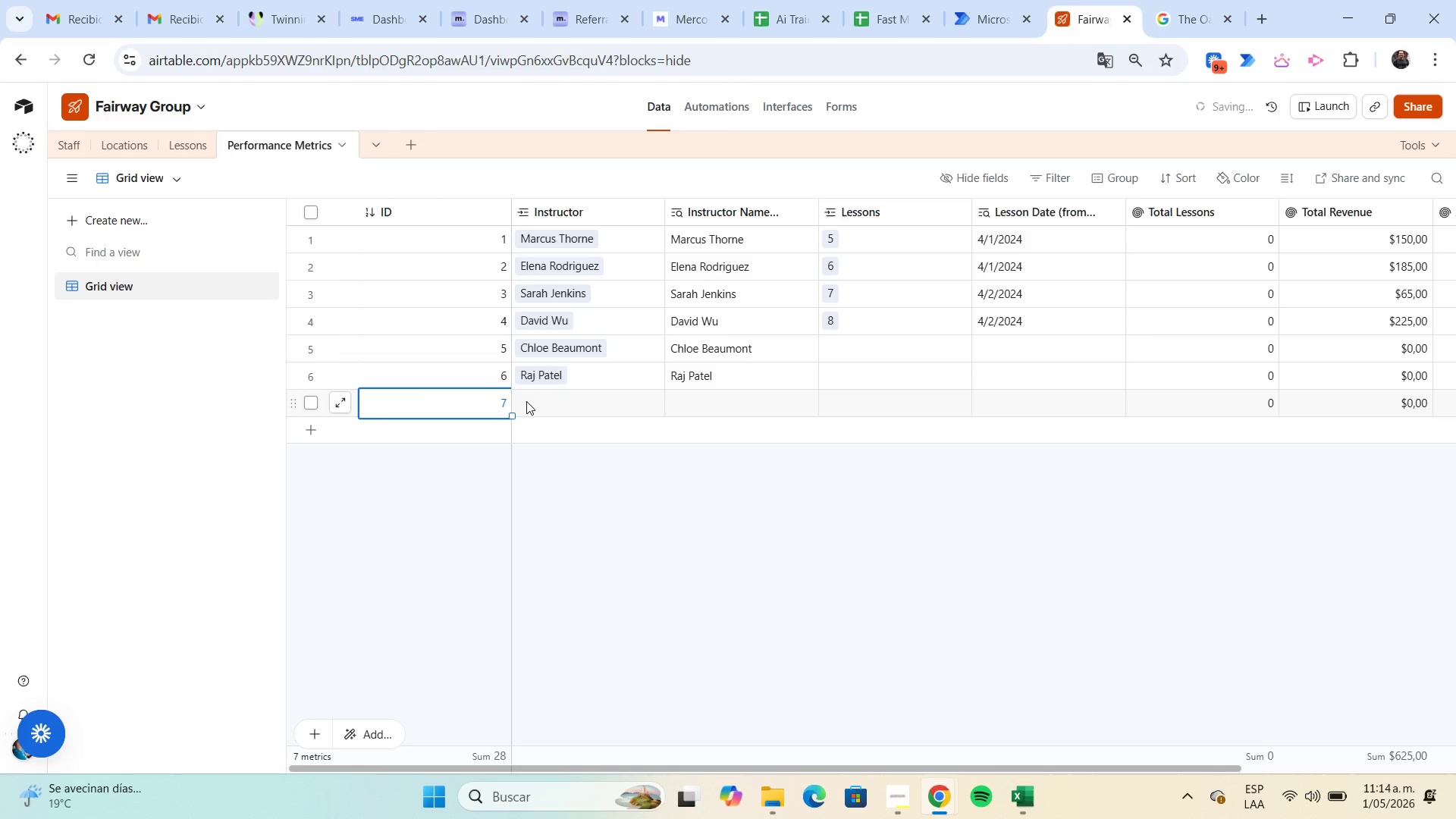 
left_click([526, 401])
 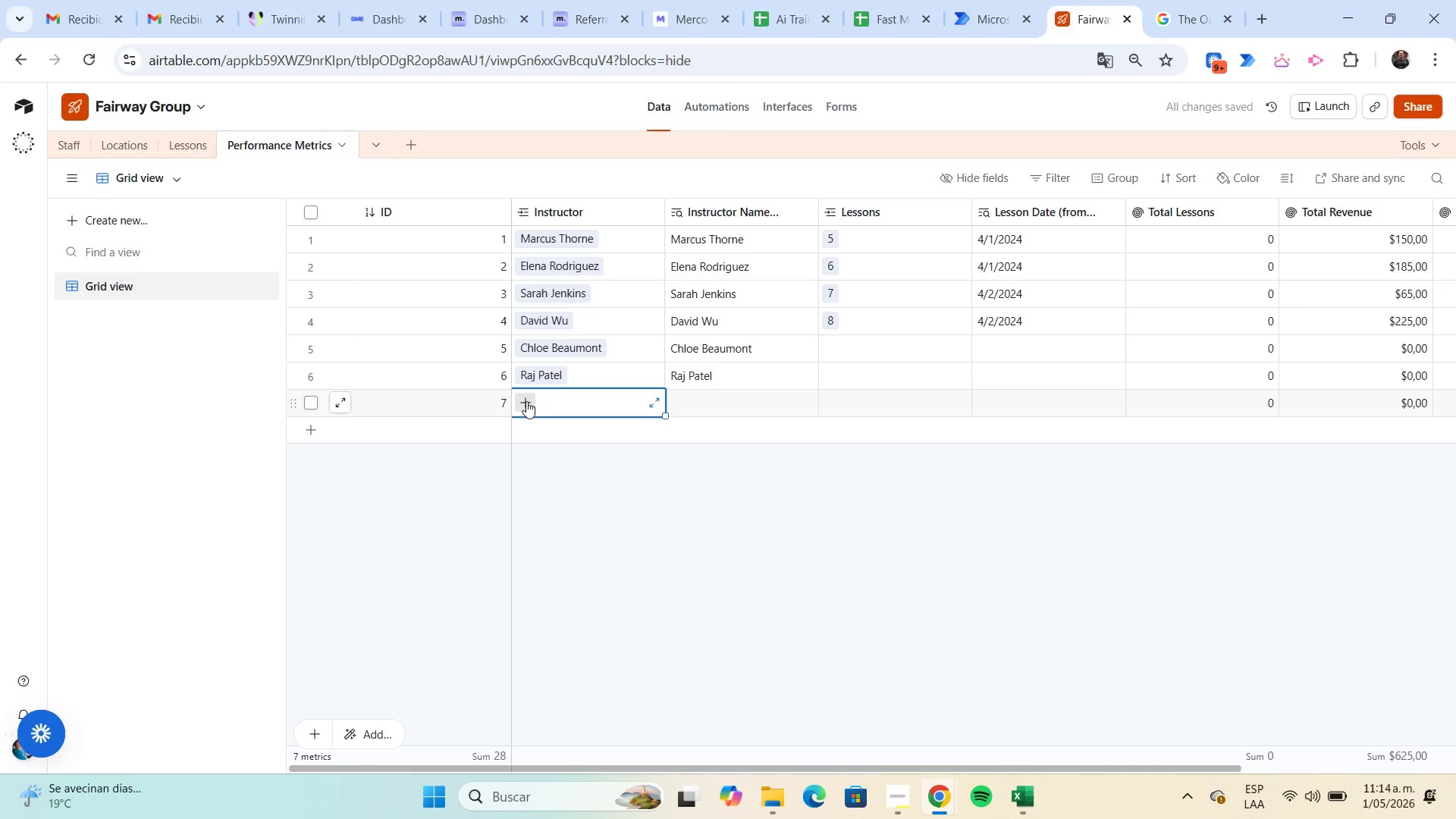 
left_click([526, 401])
 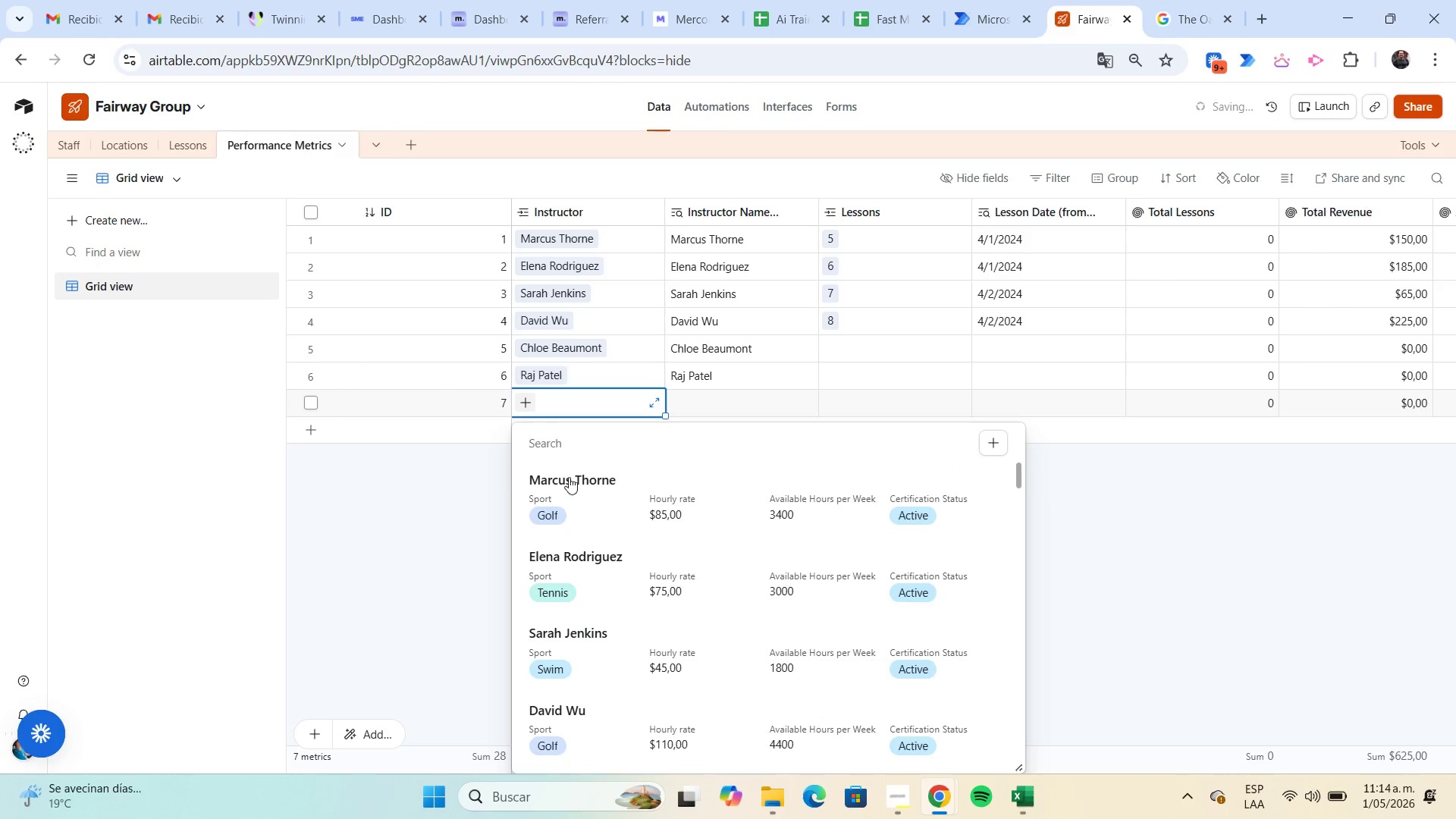 
scroll: coordinate [577, 496], scroll_direction: down, amount: 4.0
 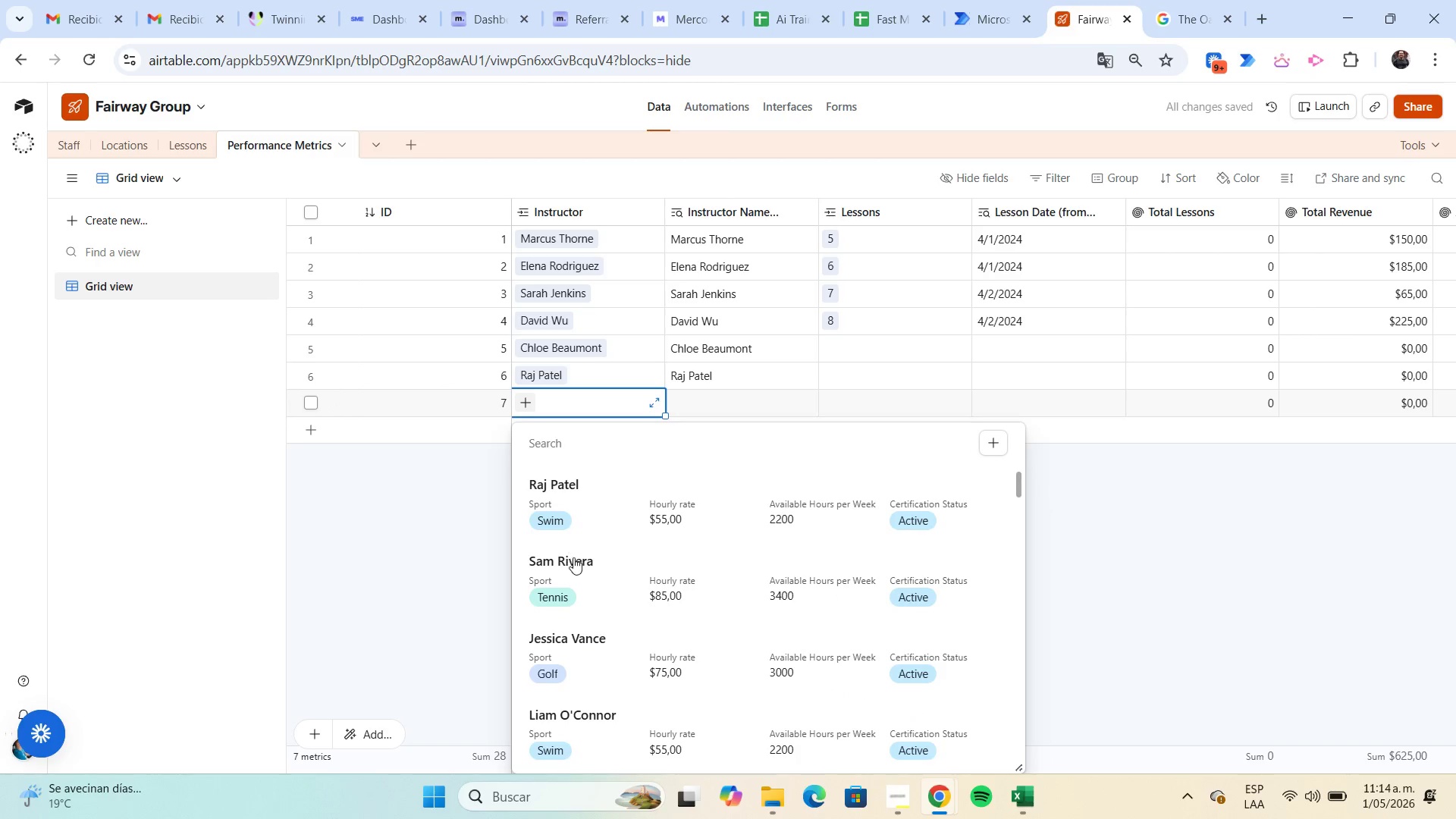 
left_click([576, 562])
 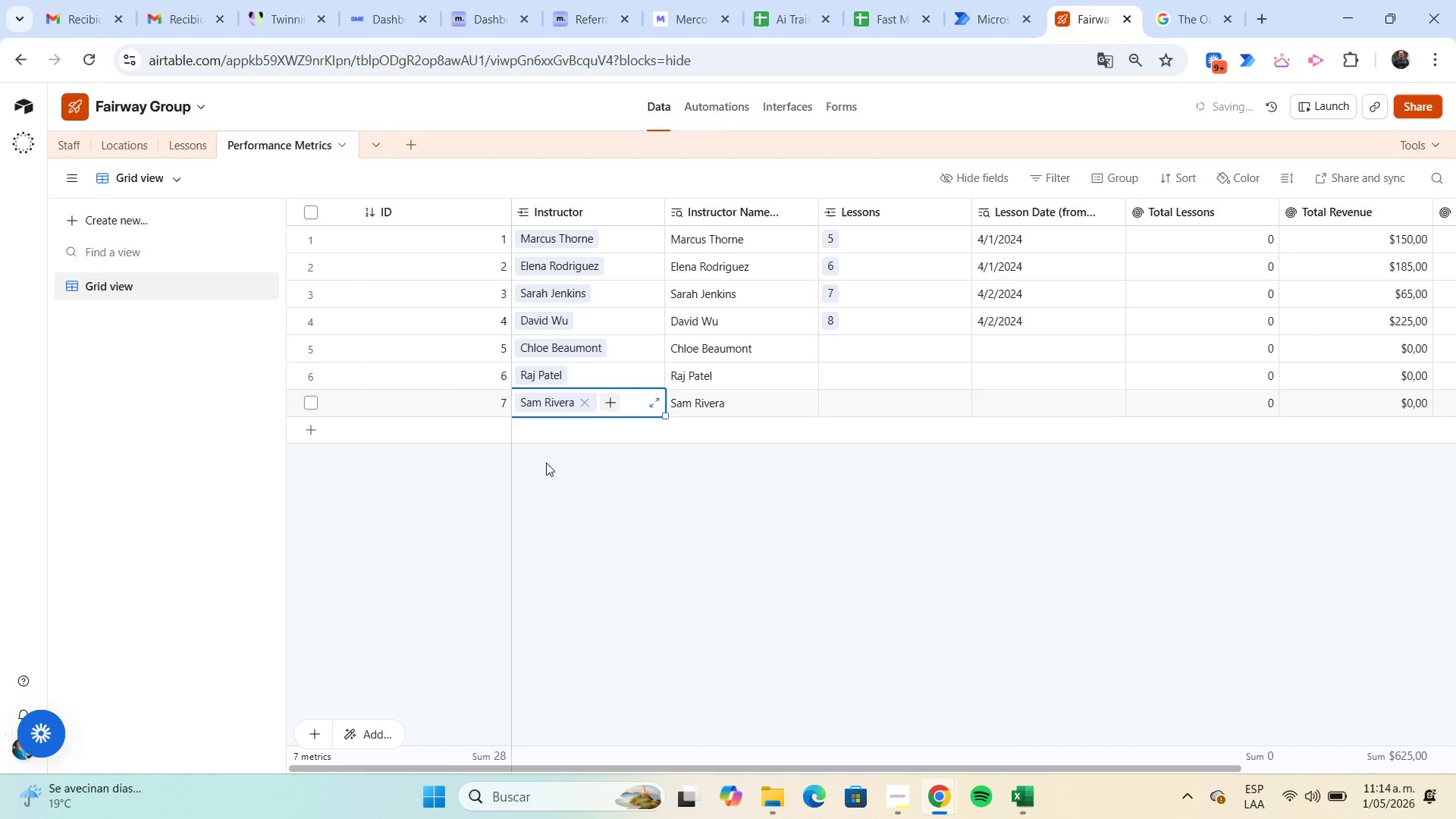 
left_click([530, 433])
 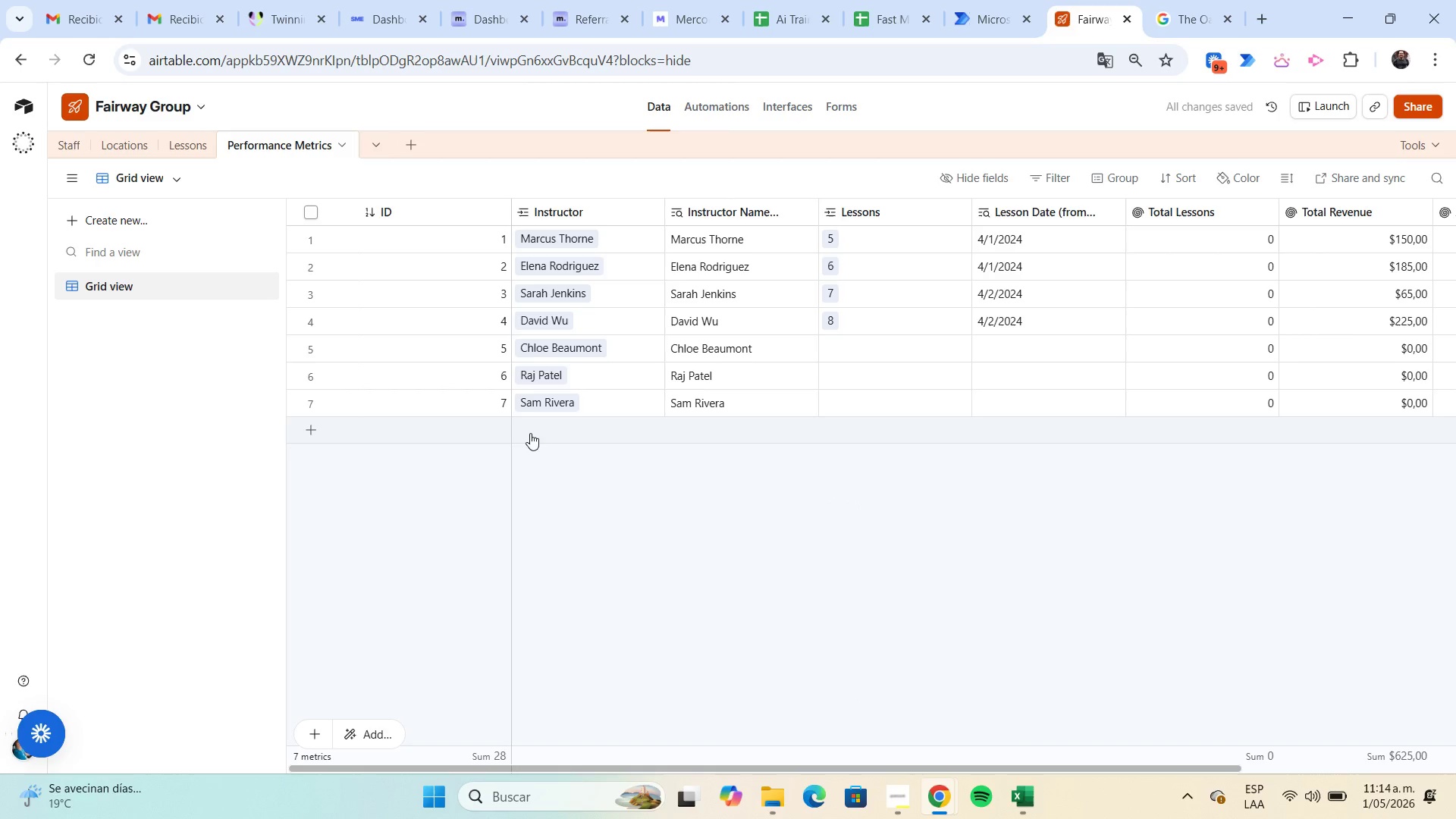 
left_click([530, 433])
 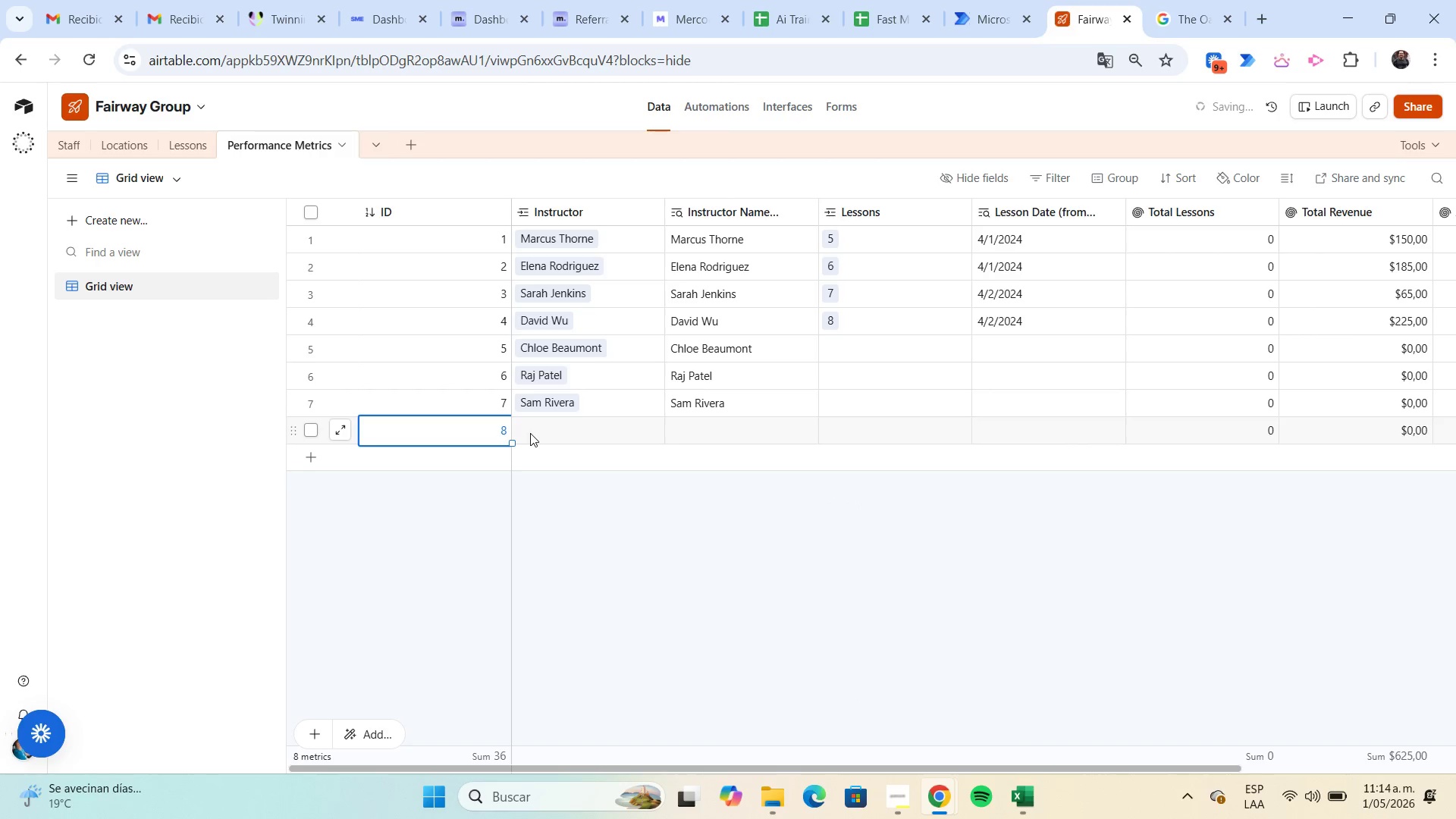 
left_click([530, 433])
 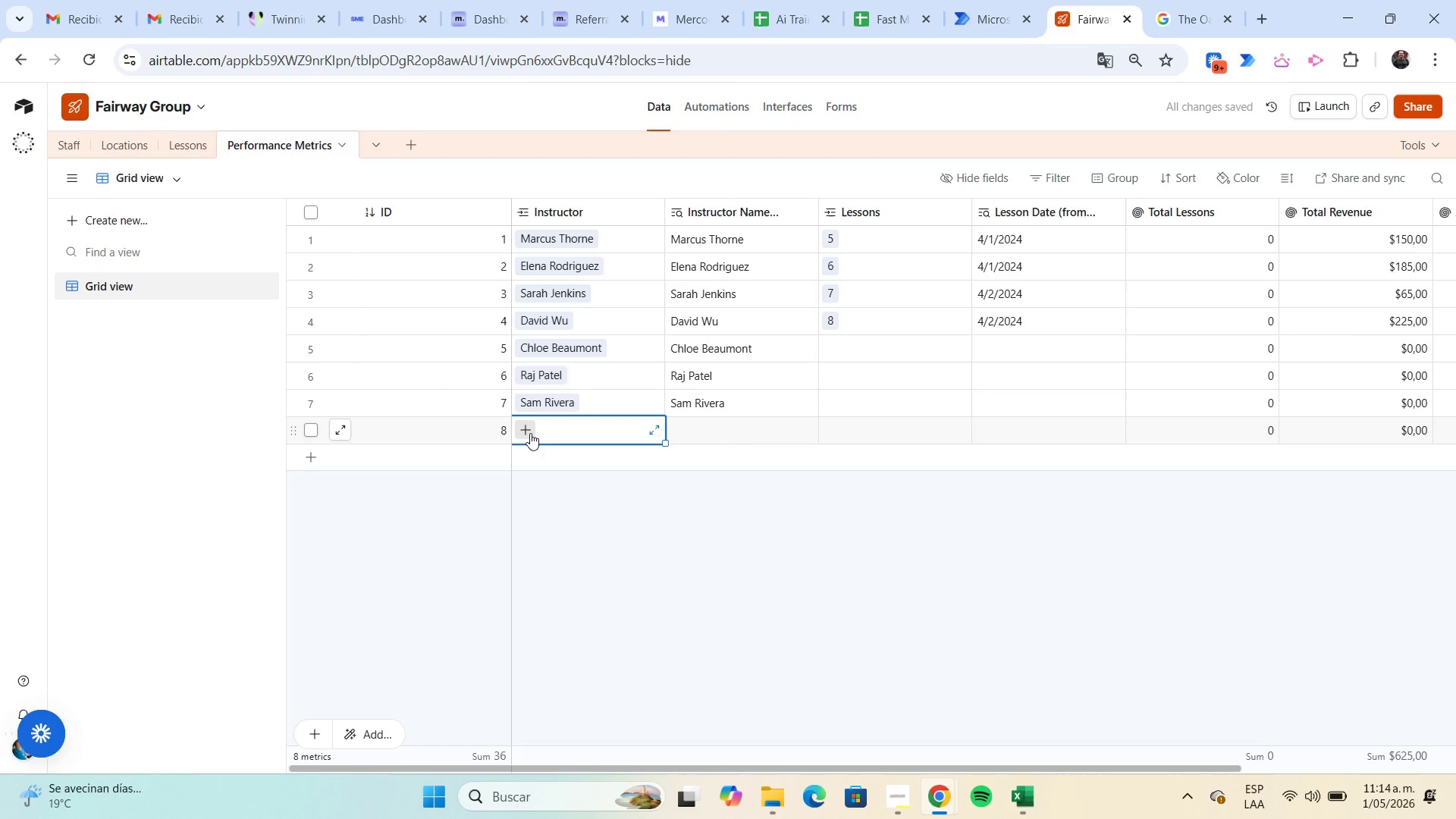 
left_click([530, 433])
 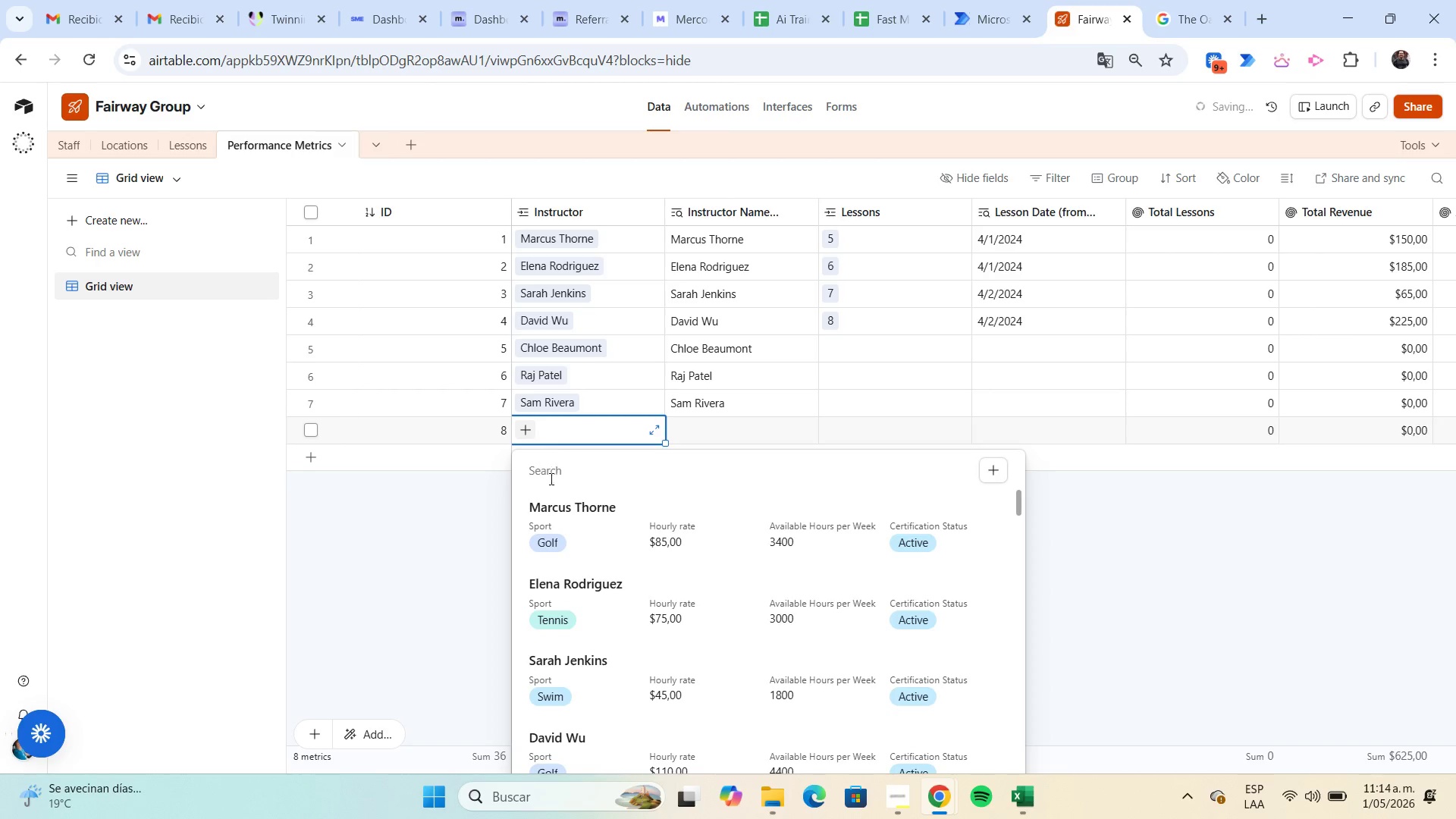 
scroll: coordinate [576, 529], scroll_direction: down, amount: 4.0
 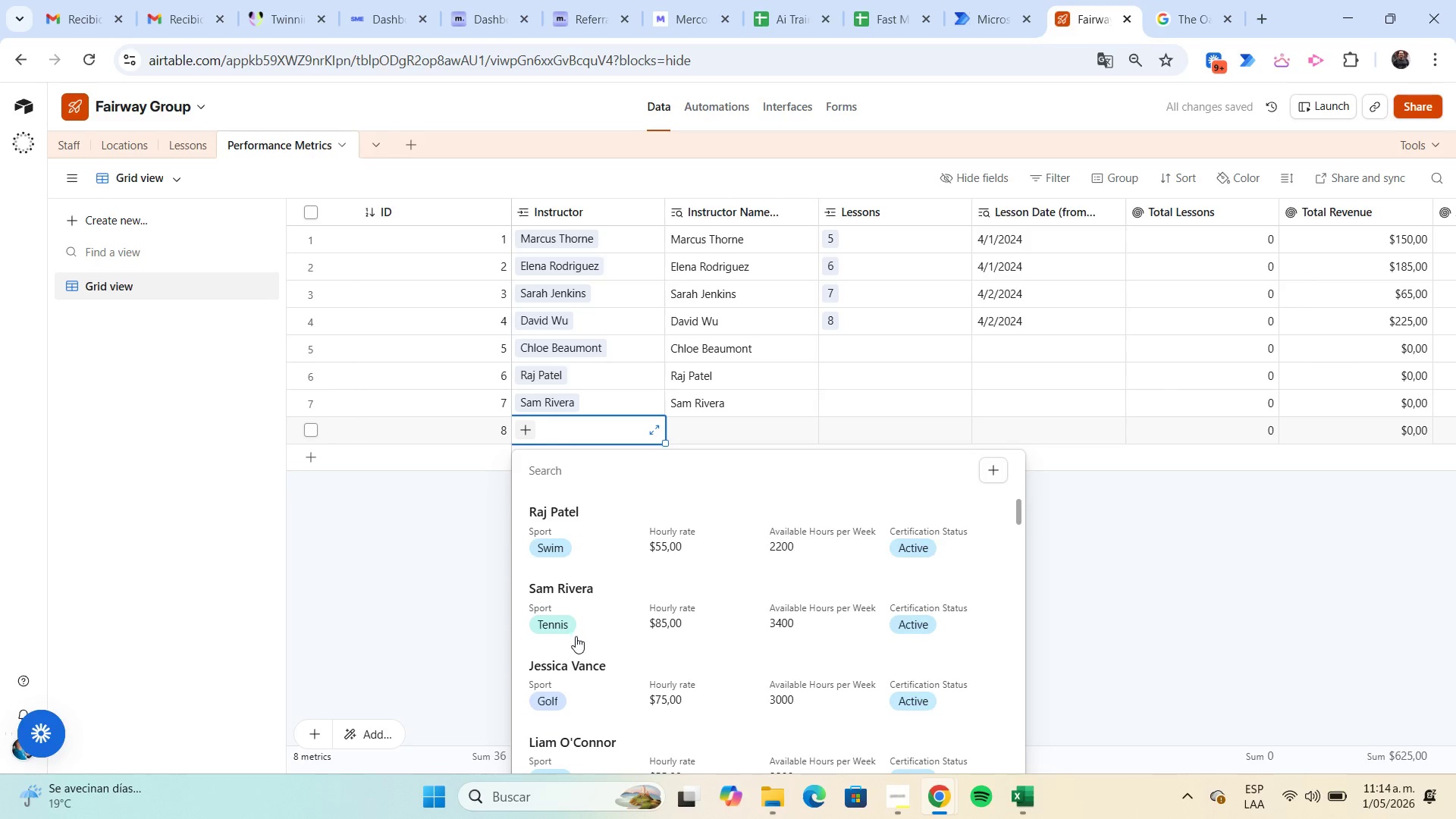 
left_click([570, 666])
 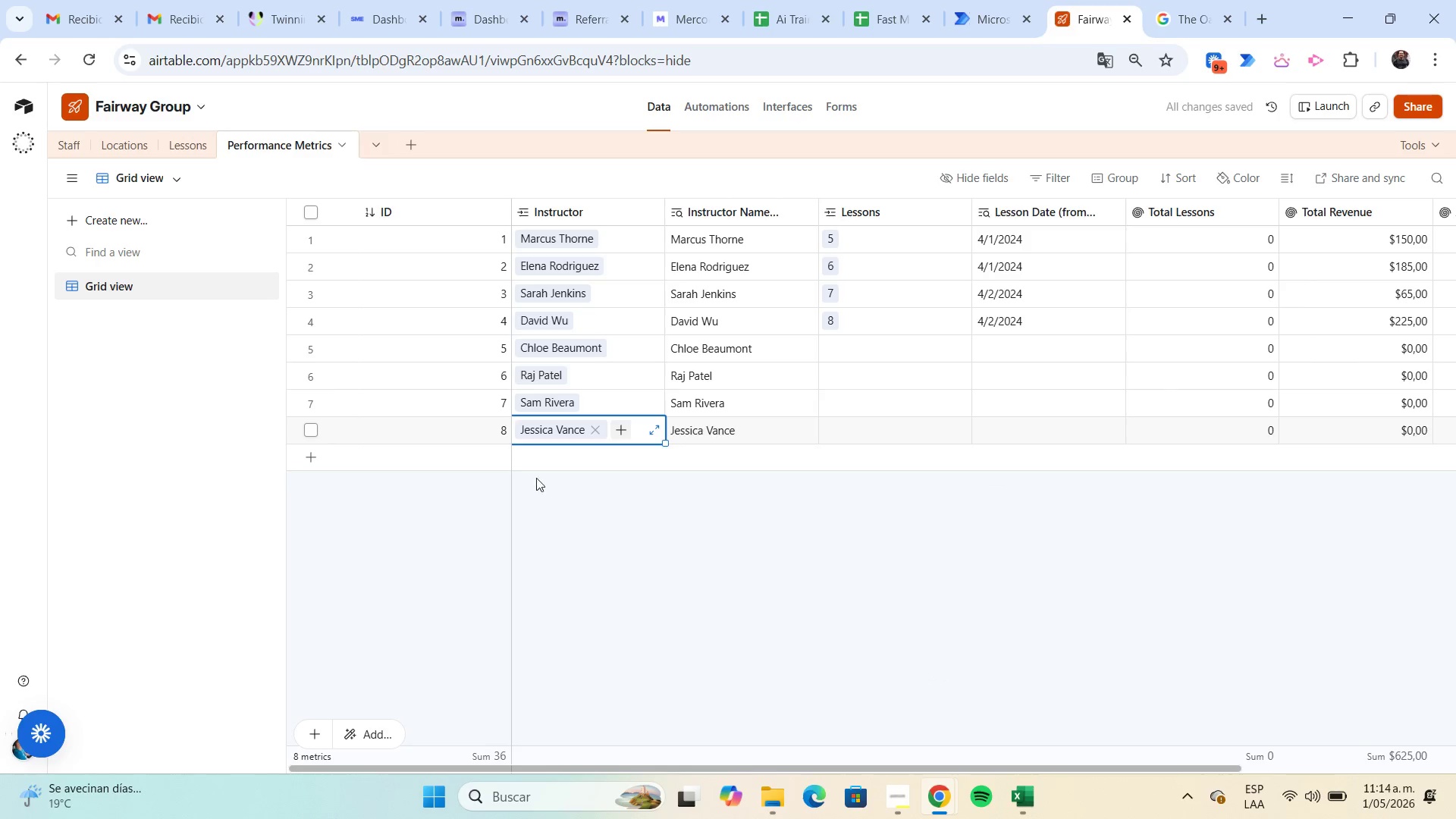 
left_click([530, 460])
 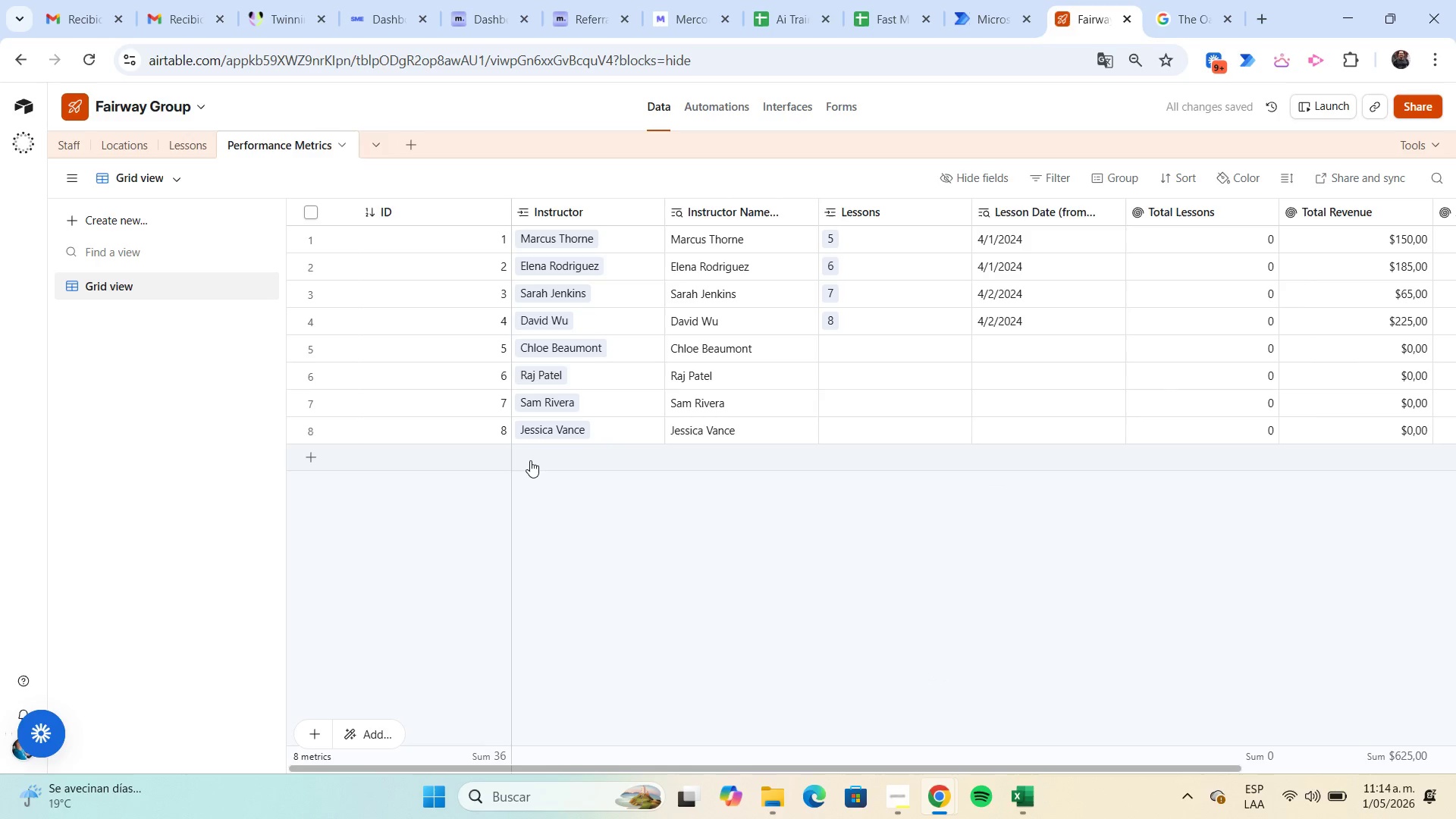 
left_click([530, 460])
 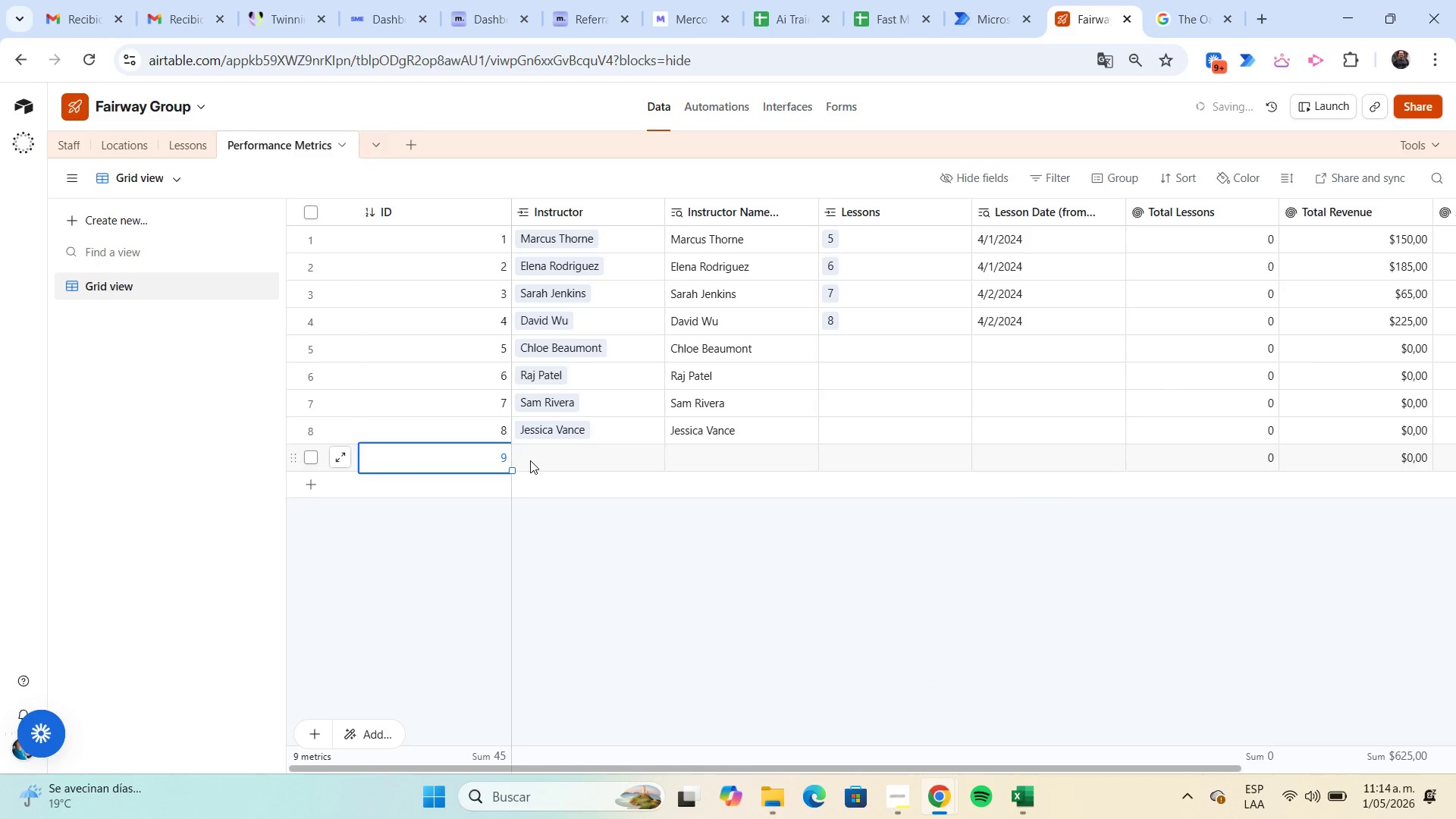 
left_click([530, 460])
 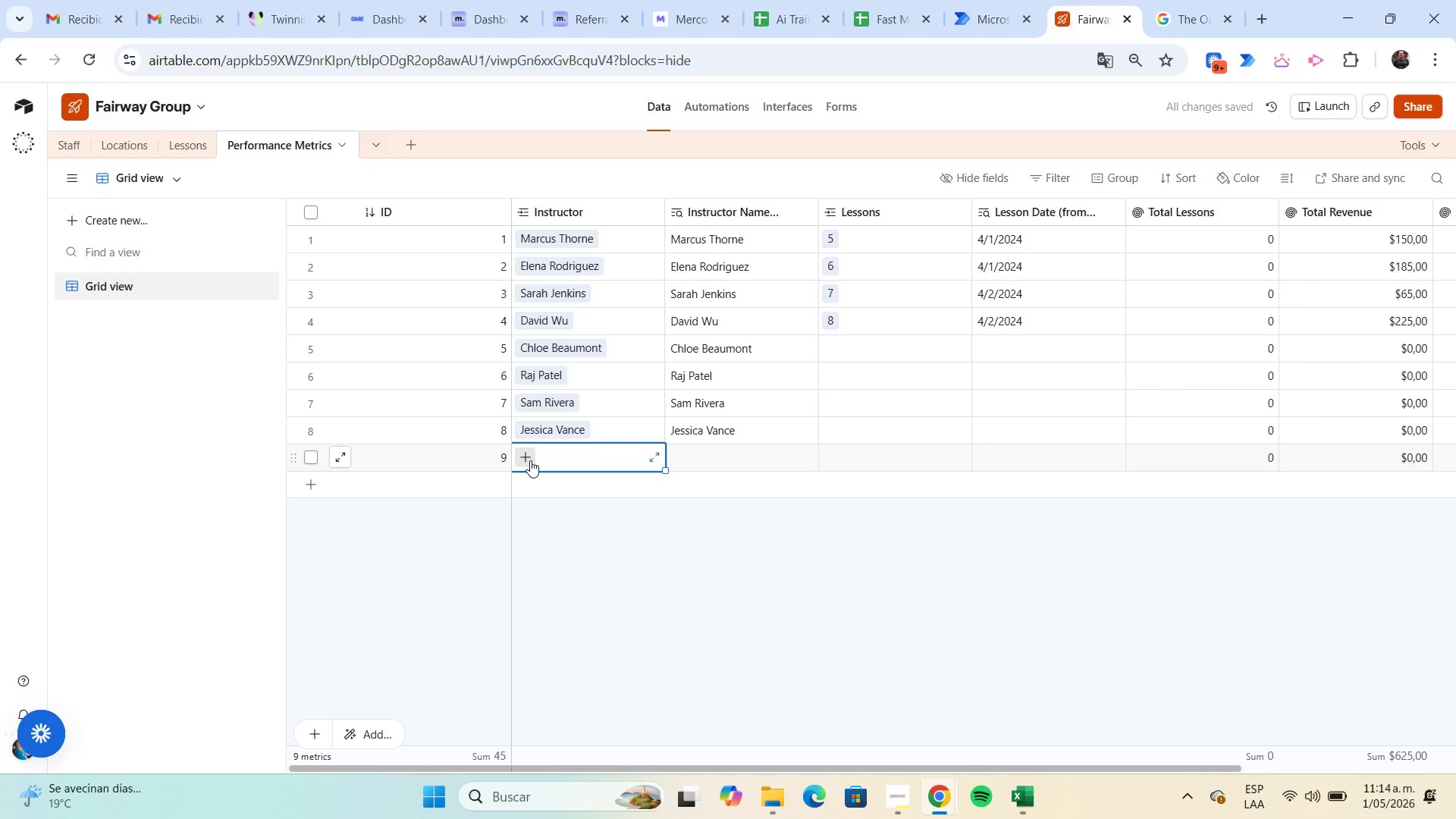 
left_click([530, 460])
 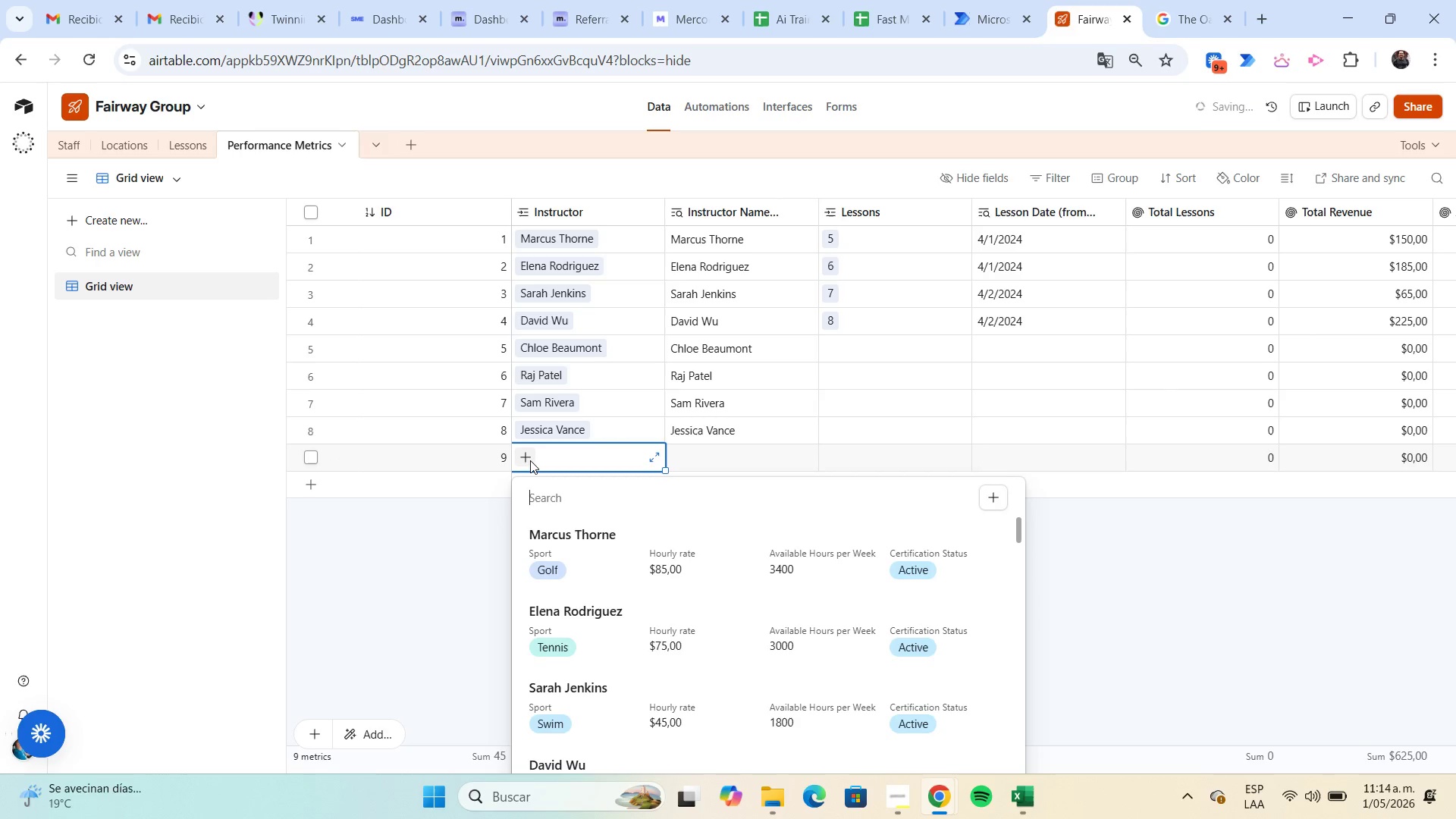 
scroll: coordinate [590, 576], scroll_direction: down, amount: 8.0
 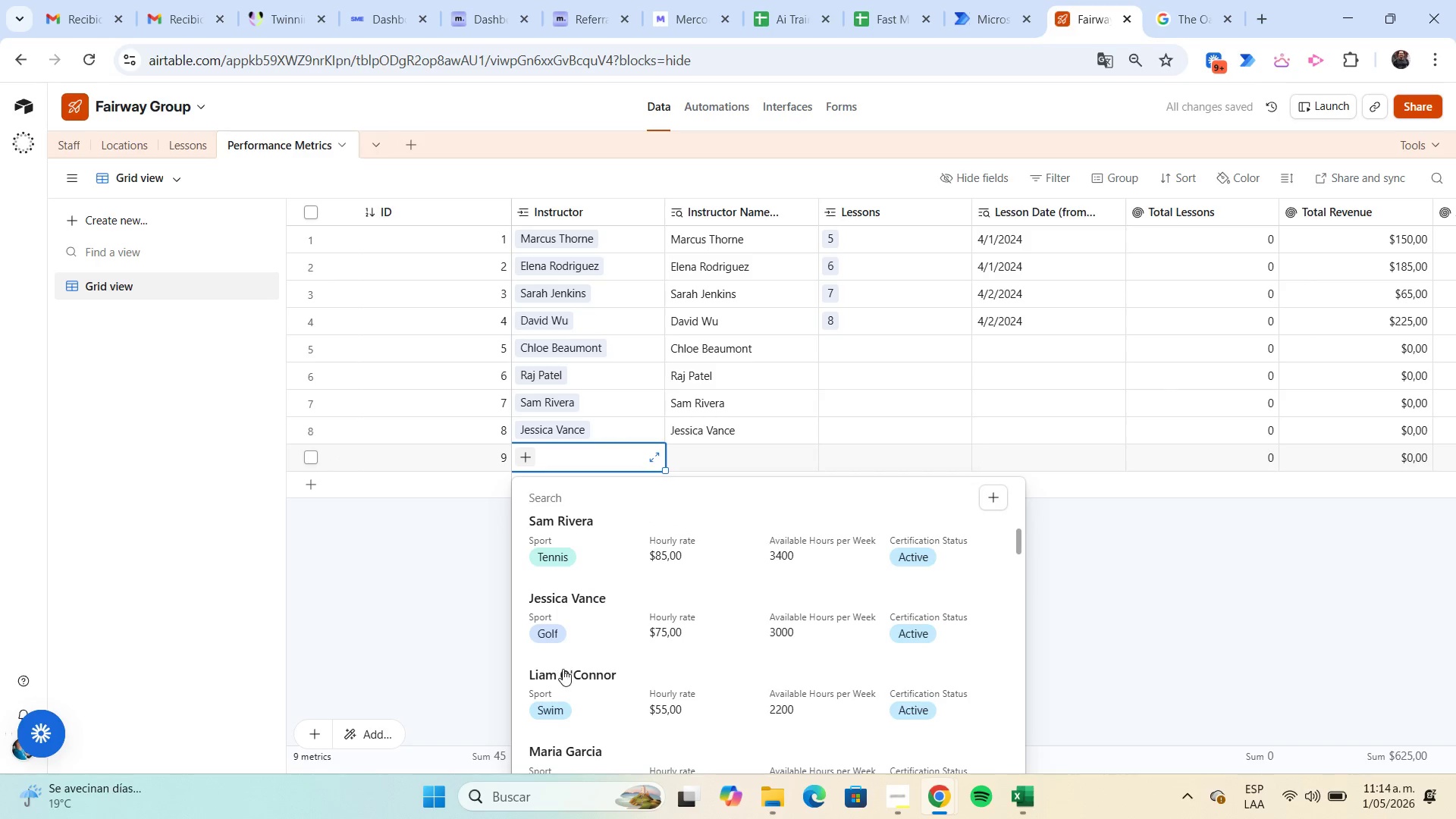 
left_click([567, 676])
 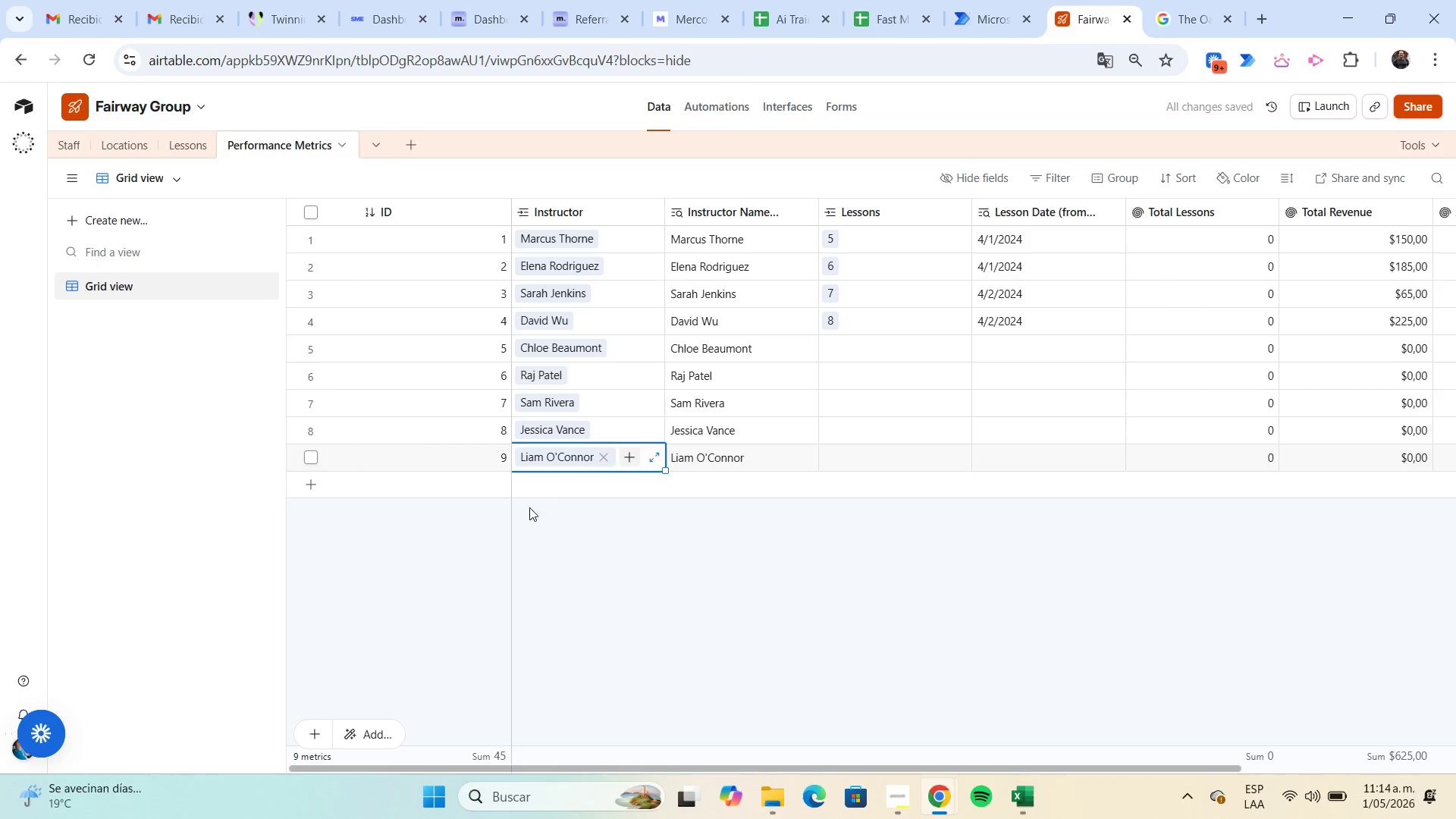 
left_click([539, 489])
 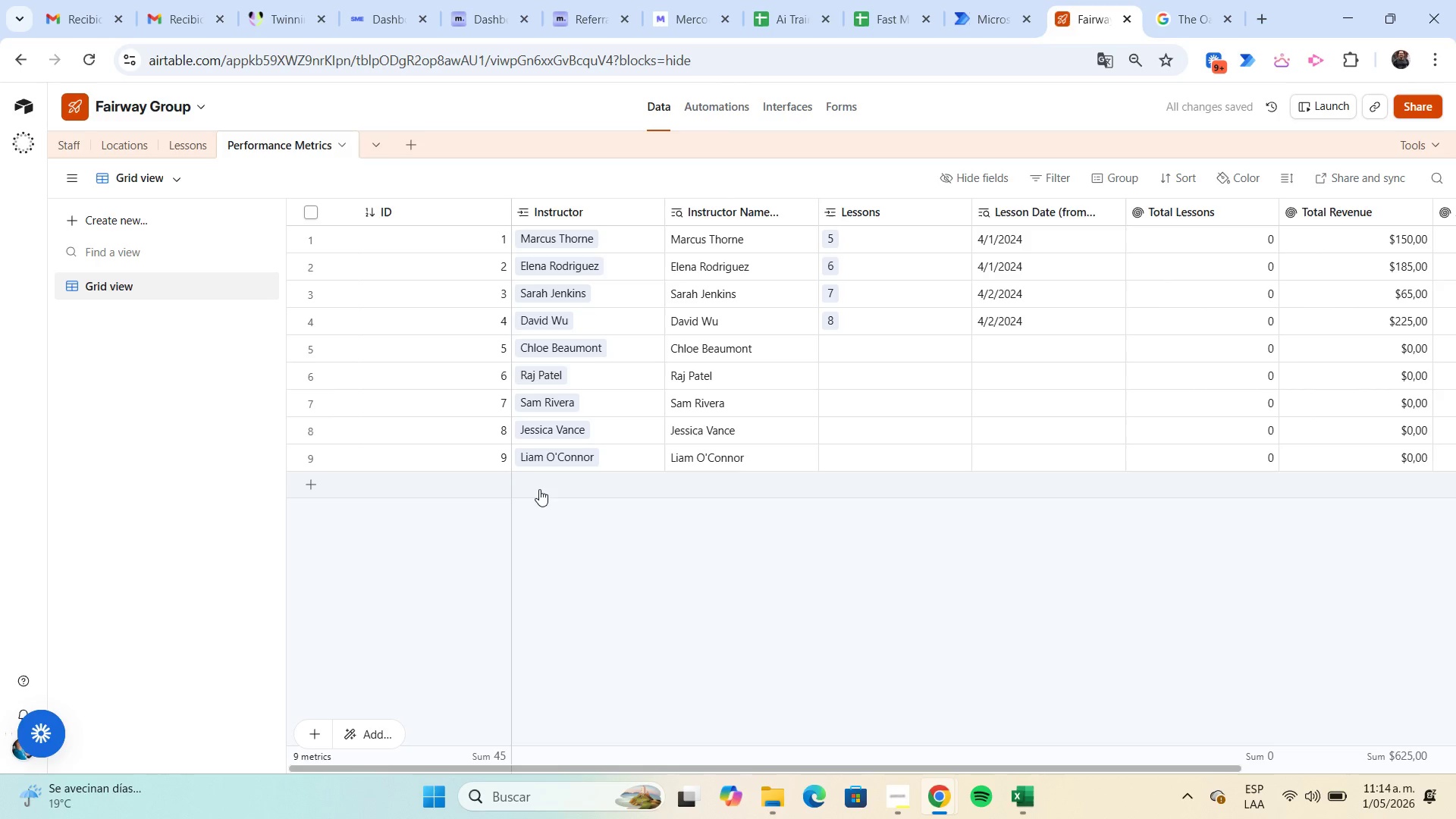 
left_click([539, 489])
 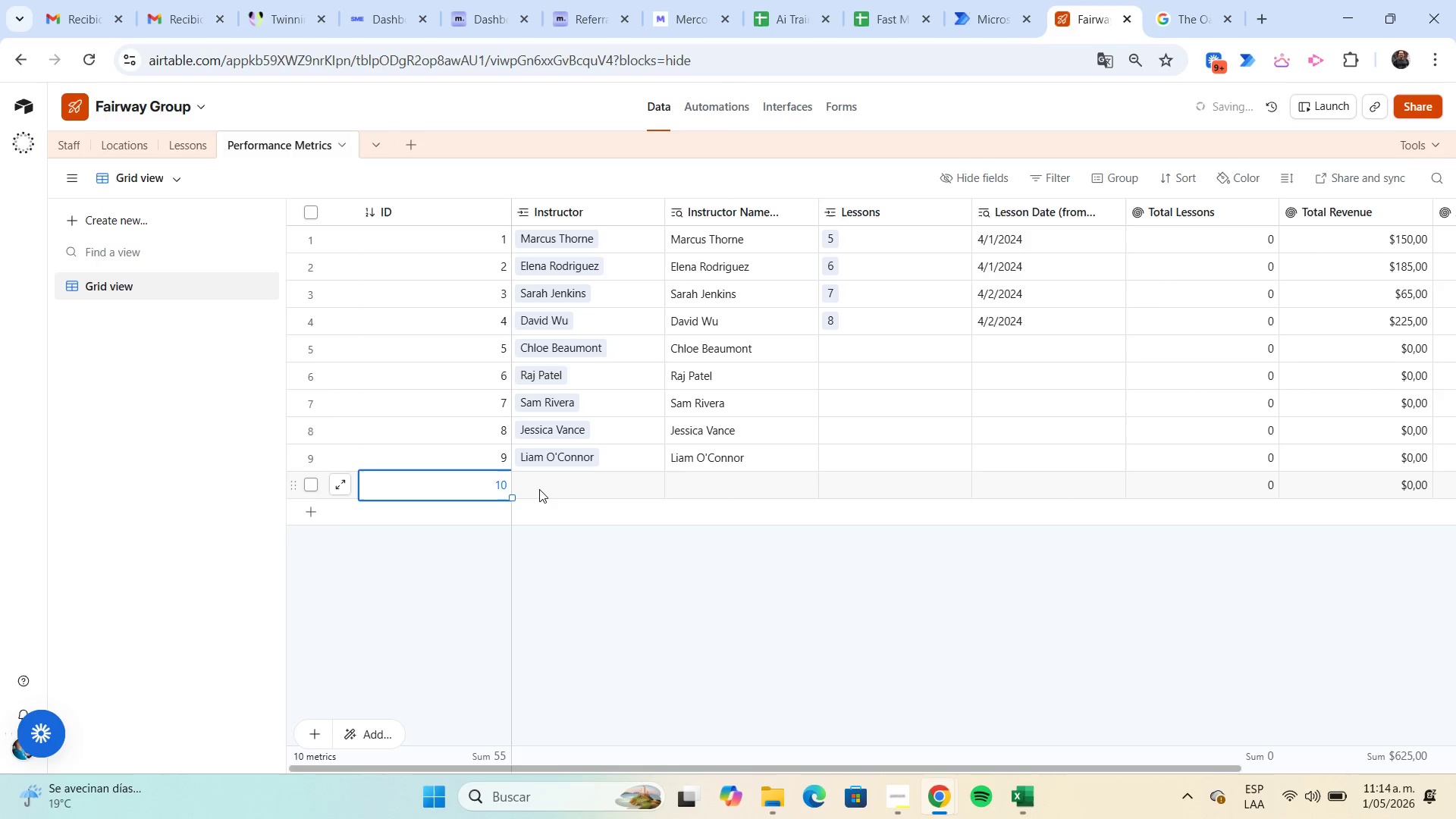 
left_click([539, 489])
 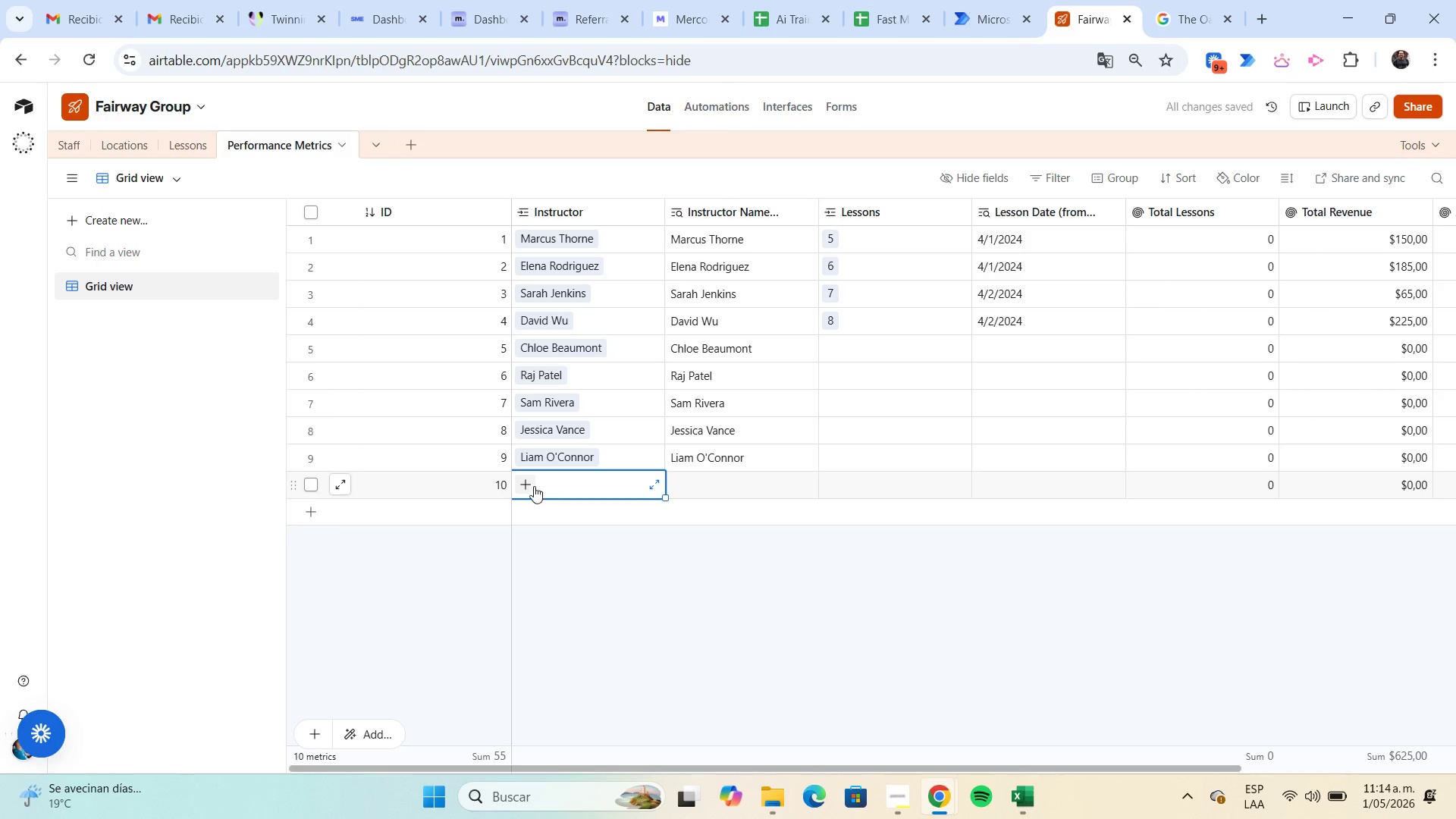 
left_click([530, 483])
 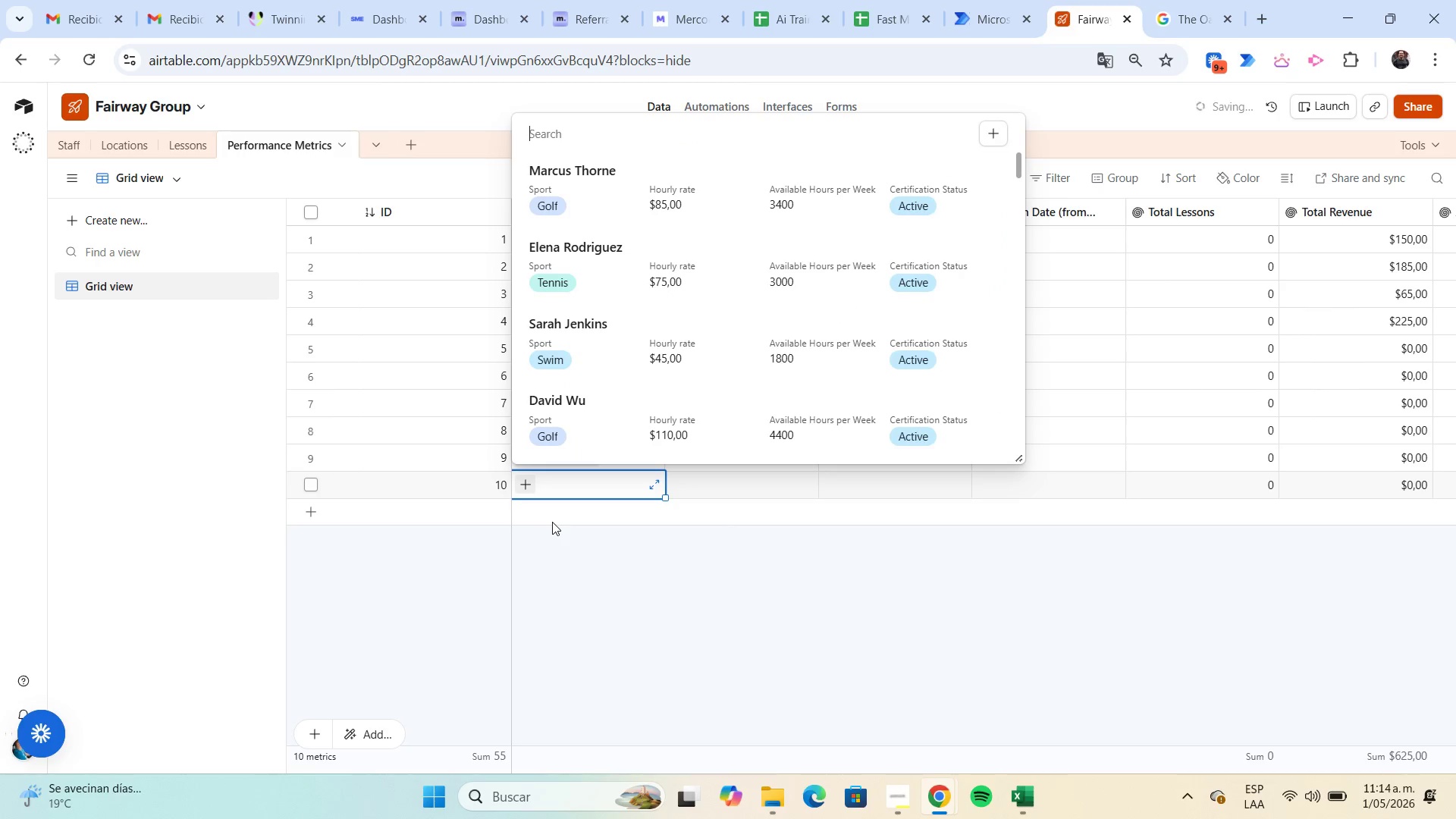 
scroll: coordinate [611, 355], scroll_direction: down, amount: 5.0
 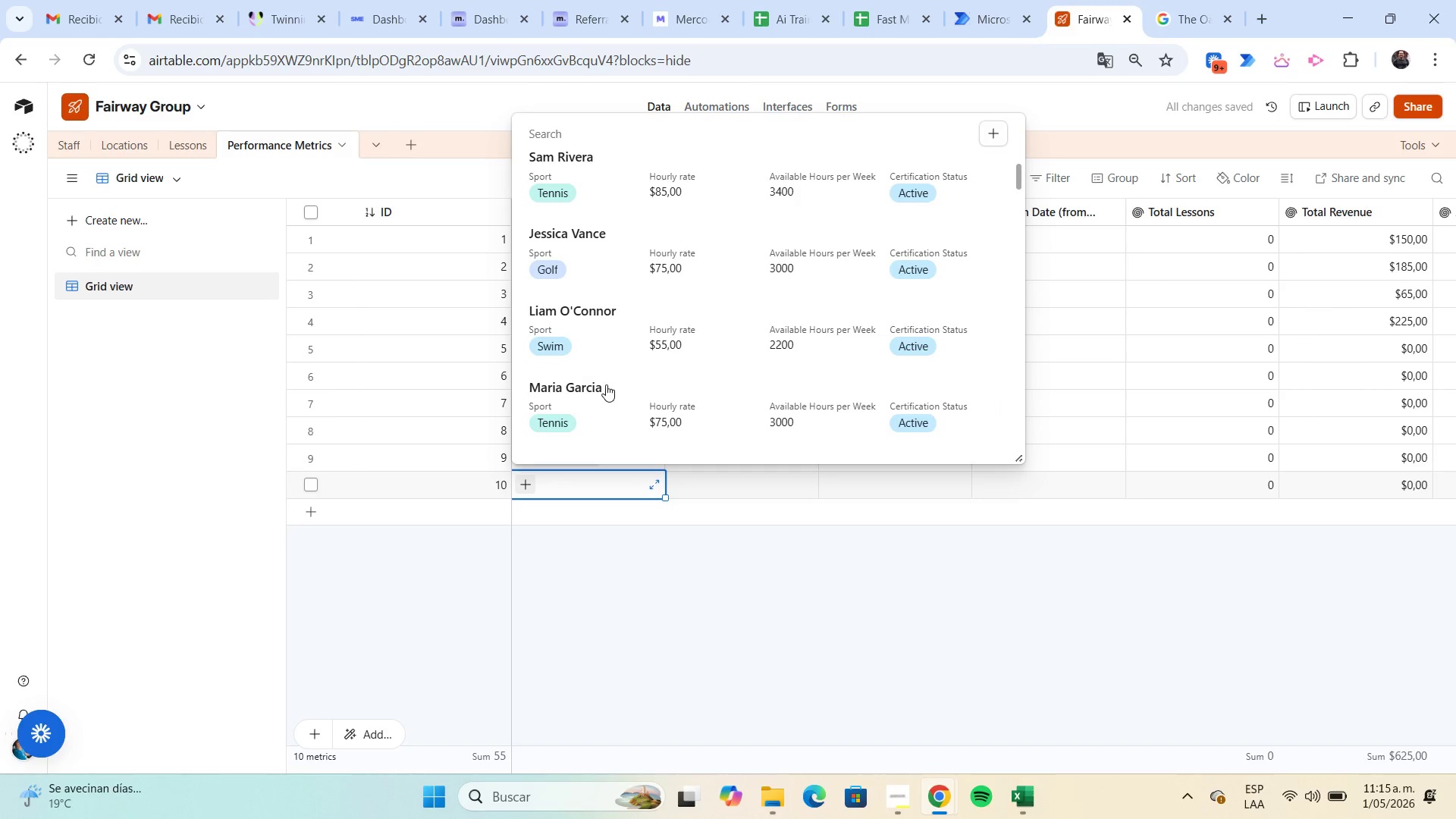 
left_click([605, 384])
 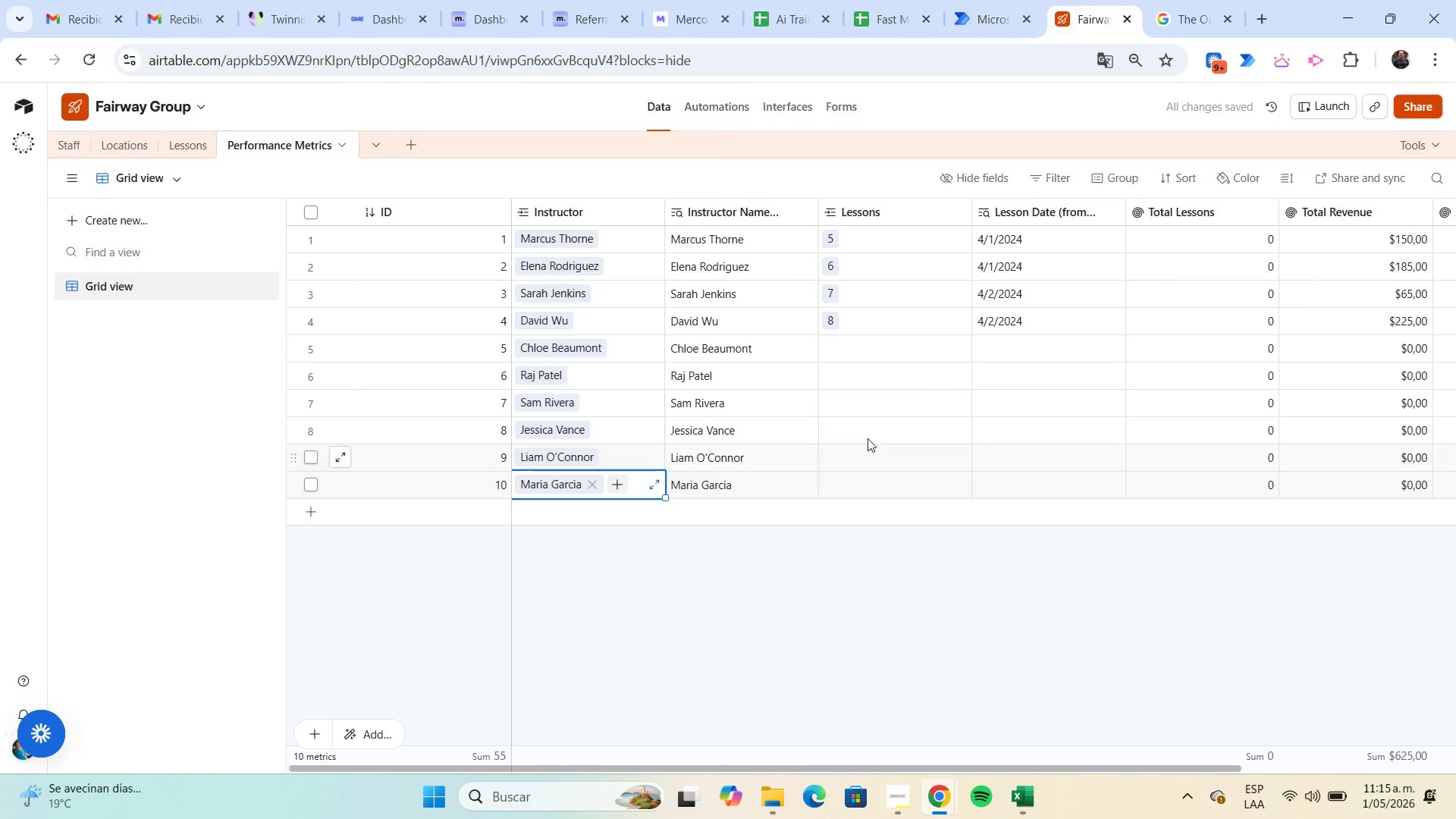 
left_click([853, 350])
 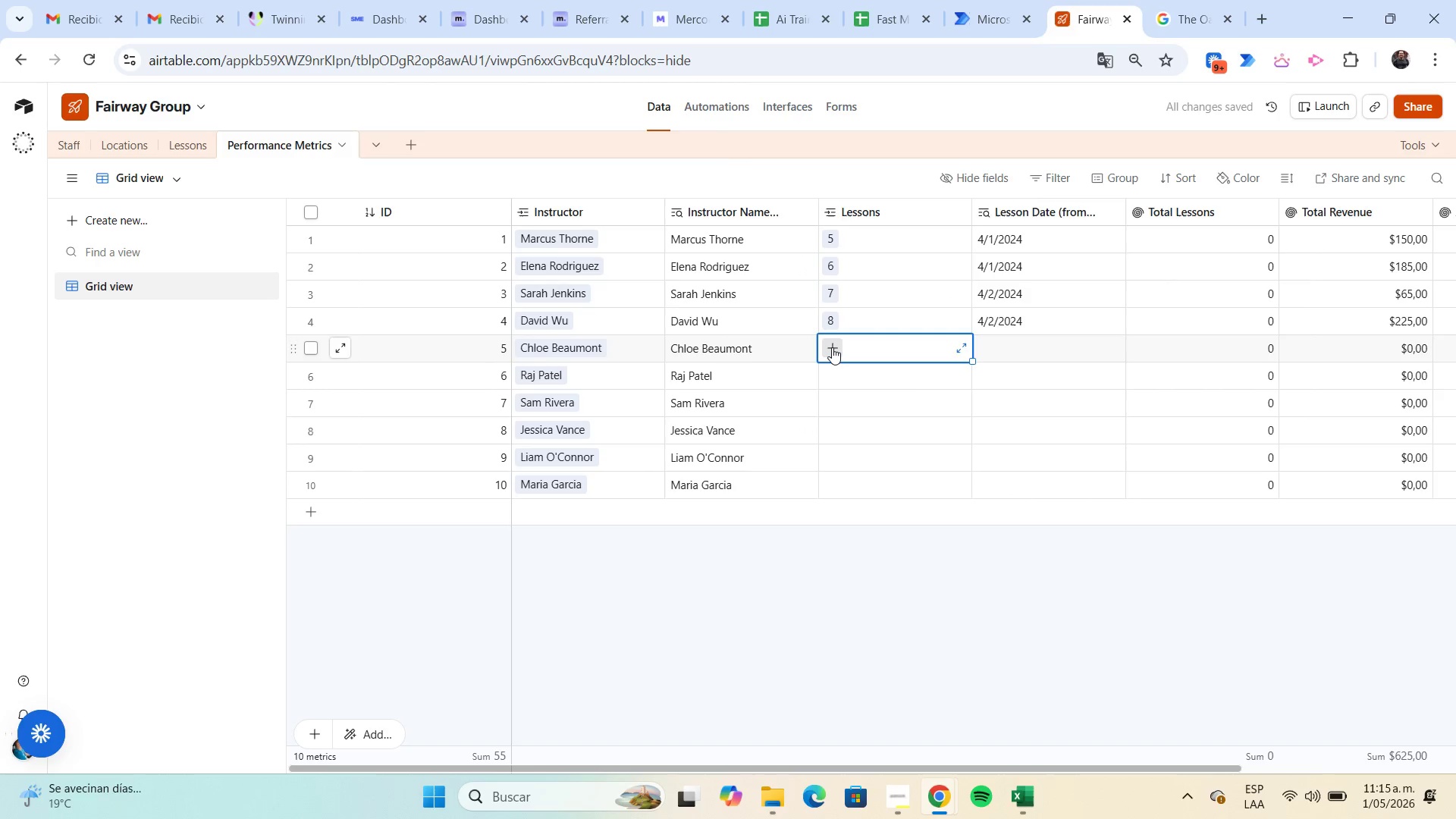 
left_click([832, 347])
 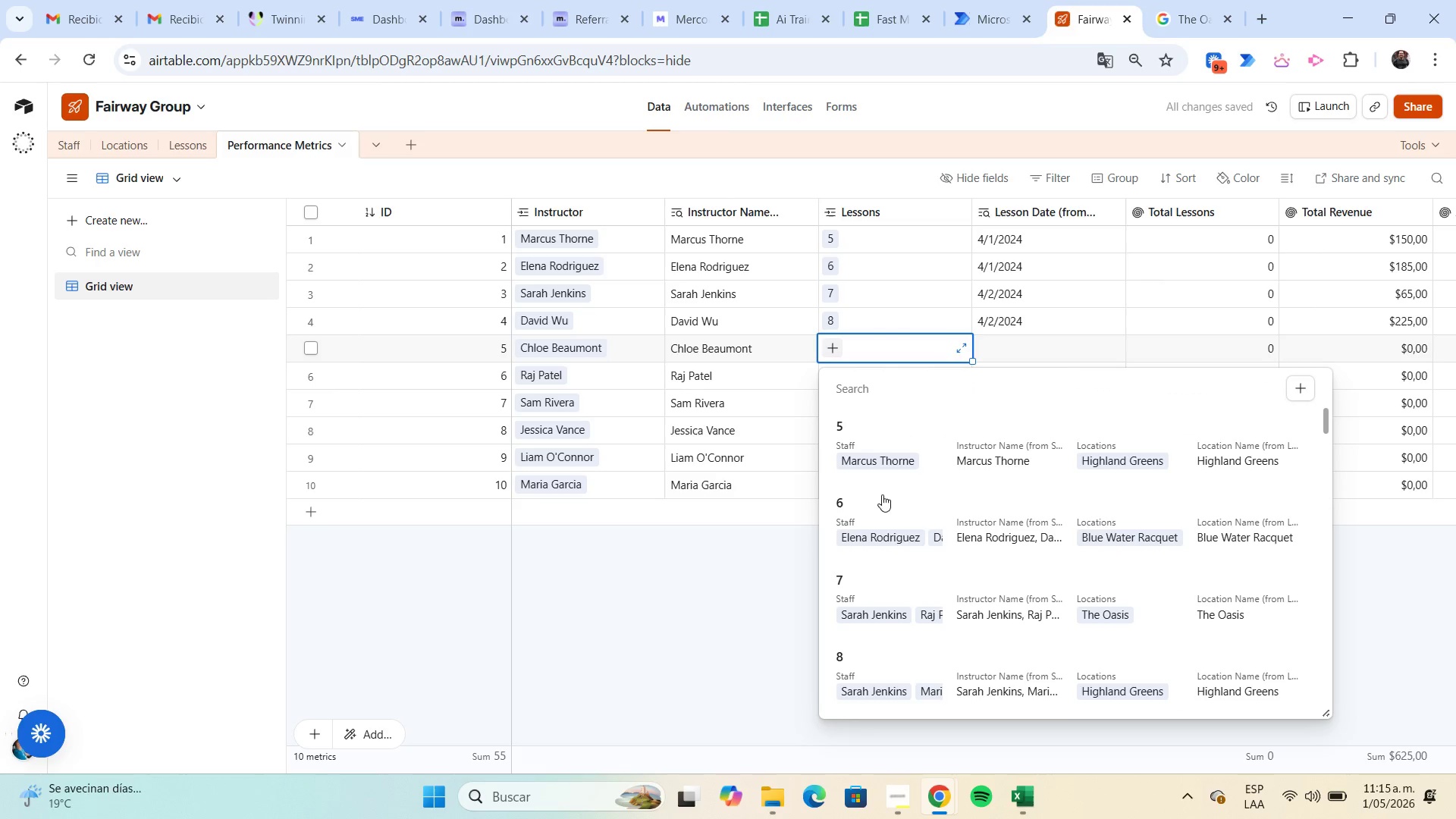 
scroll: coordinate [897, 539], scroll_direction: down, amount: 4.0
 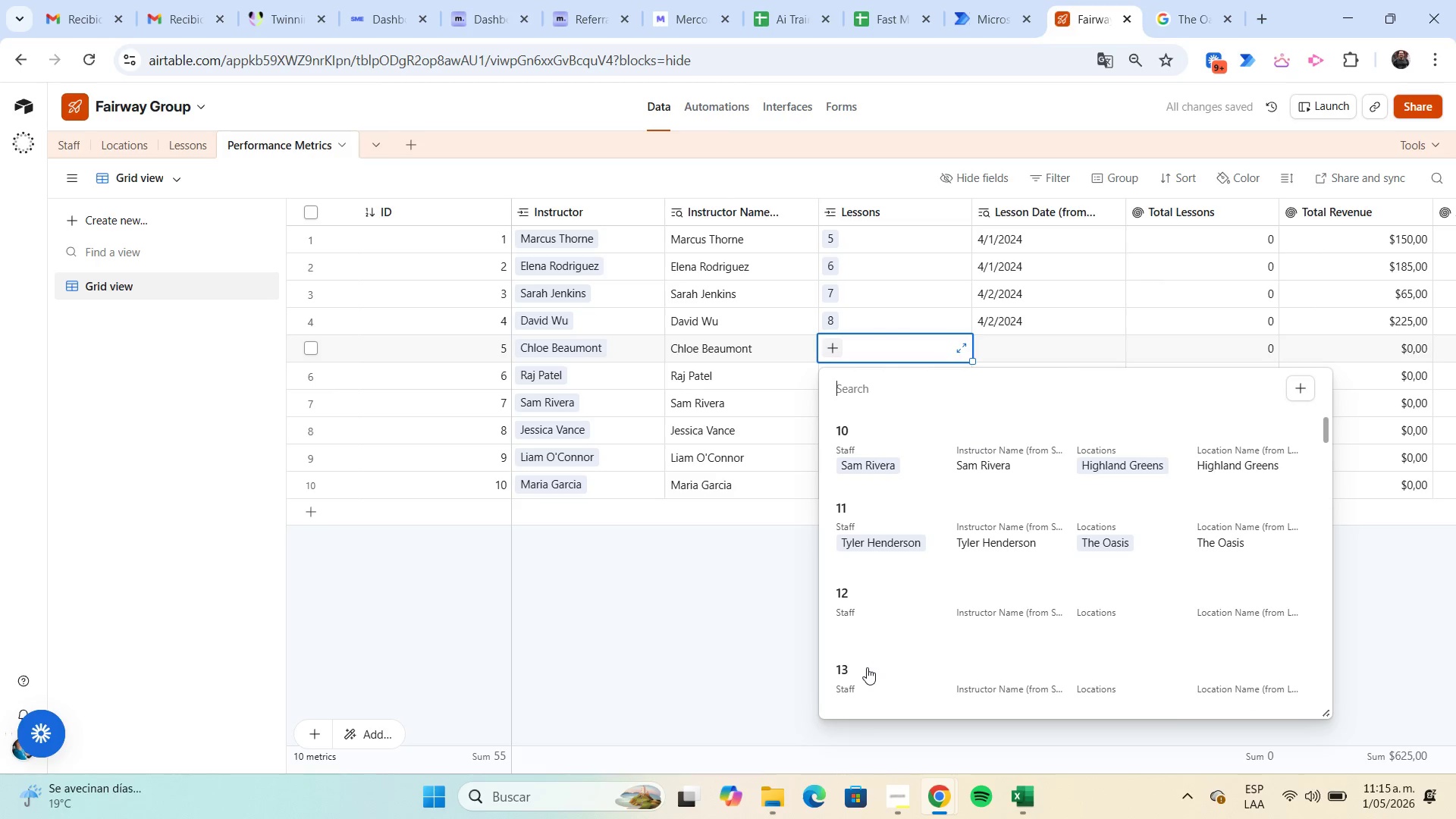 
left_click([866, 666])
 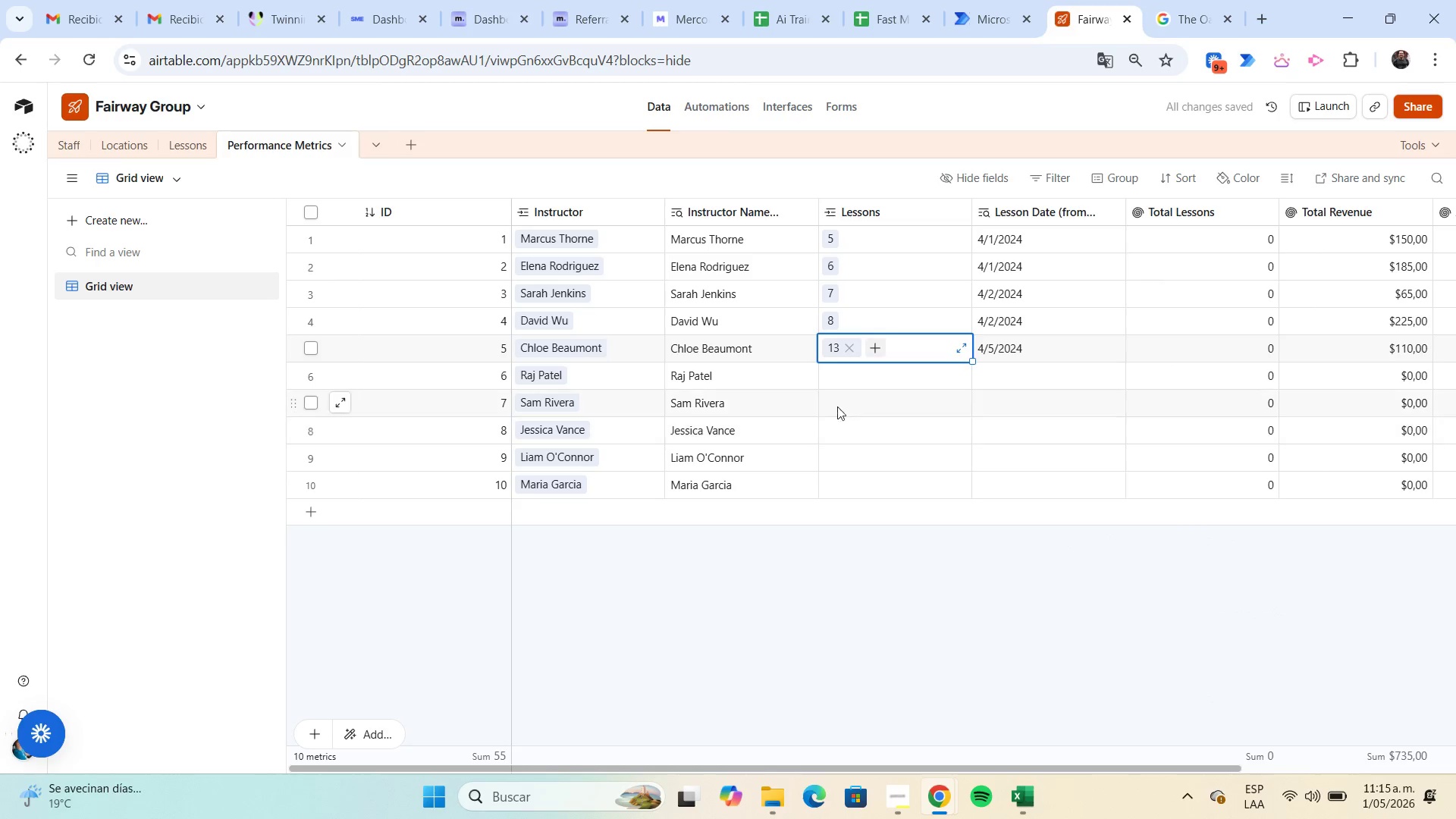 
left_click([843, 379])
 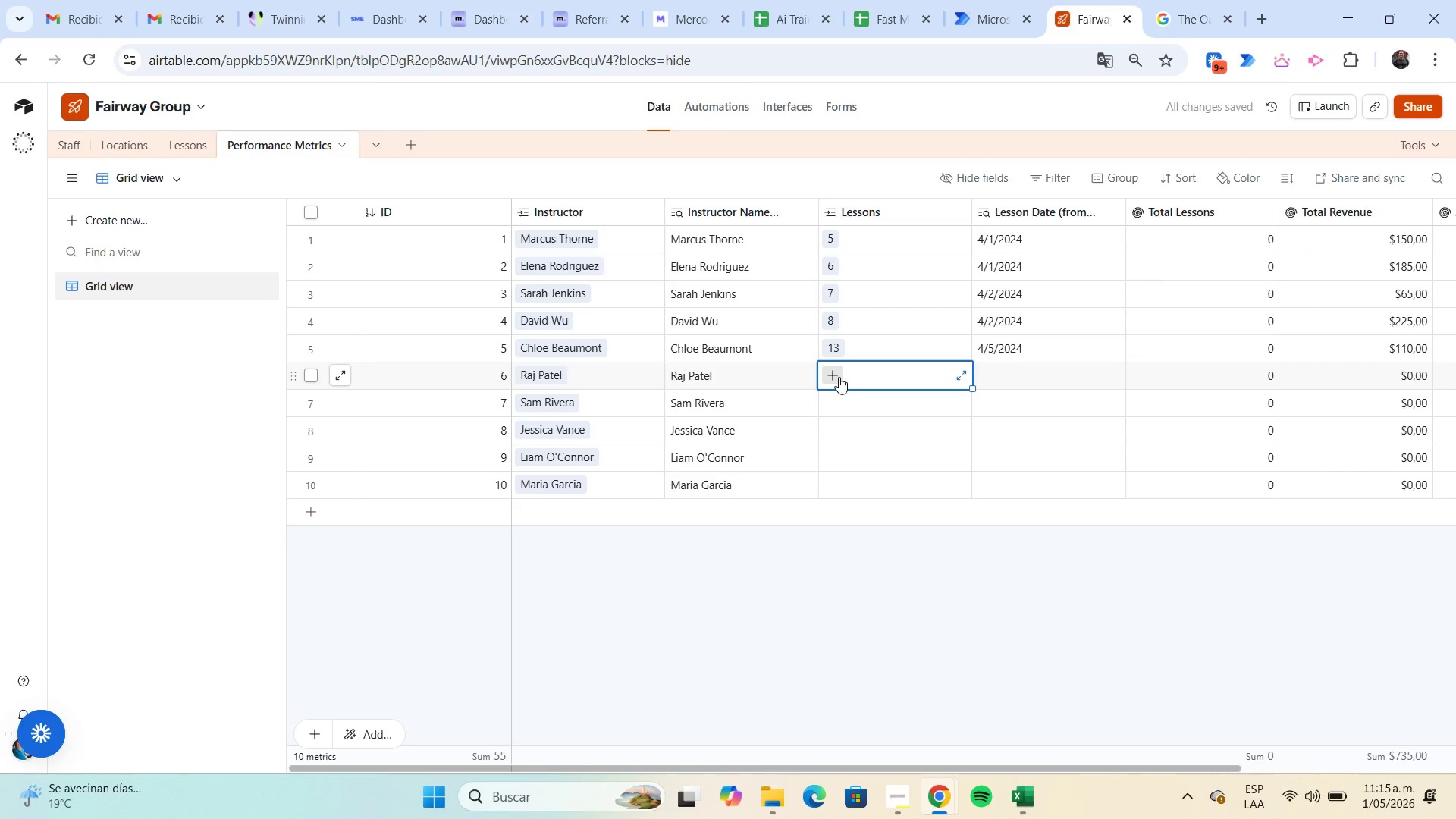 
left_click([837, 377])
 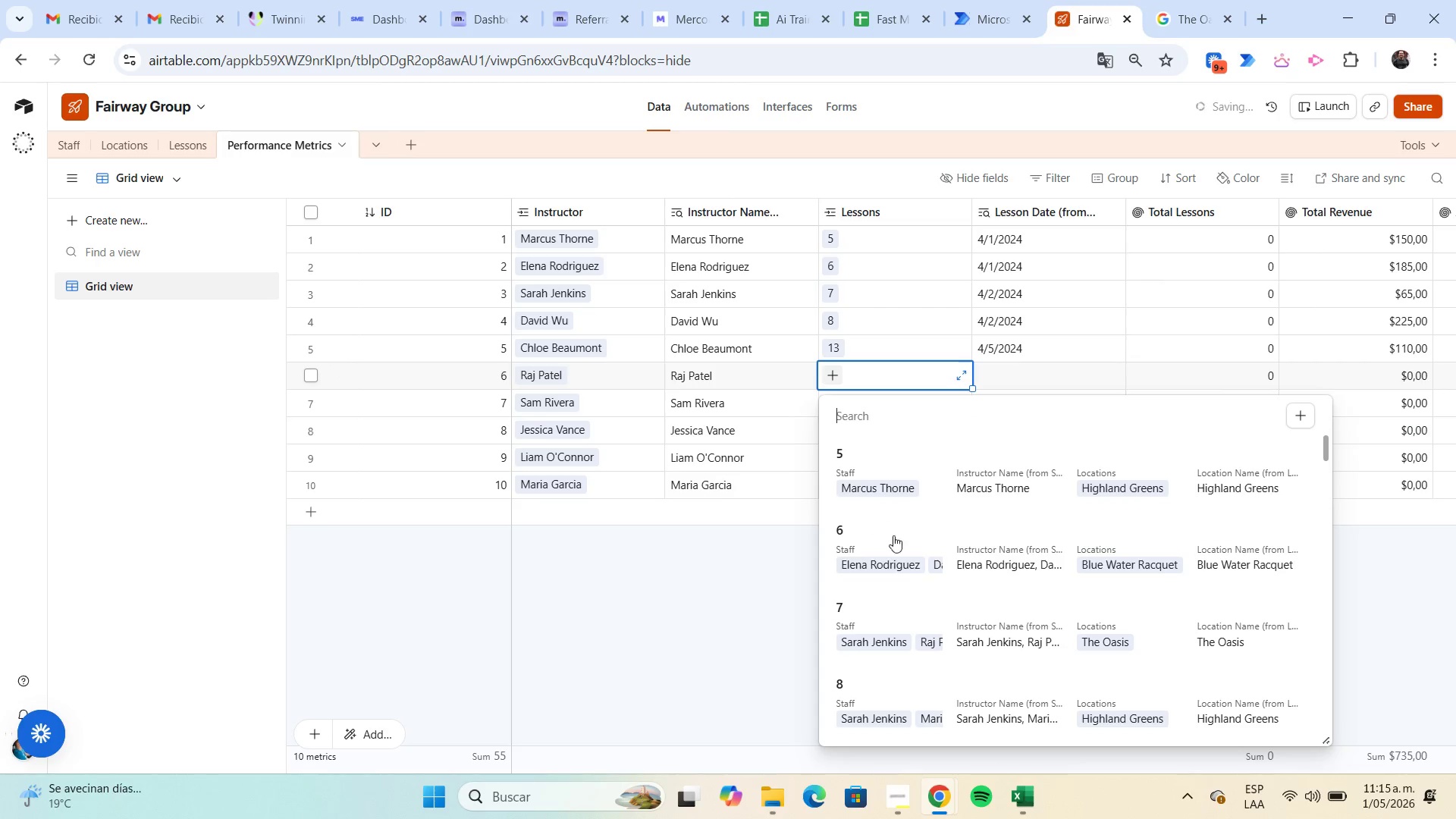 
scroll: coordinate [896, 543], scroll_direction: down, amount: 8.0
 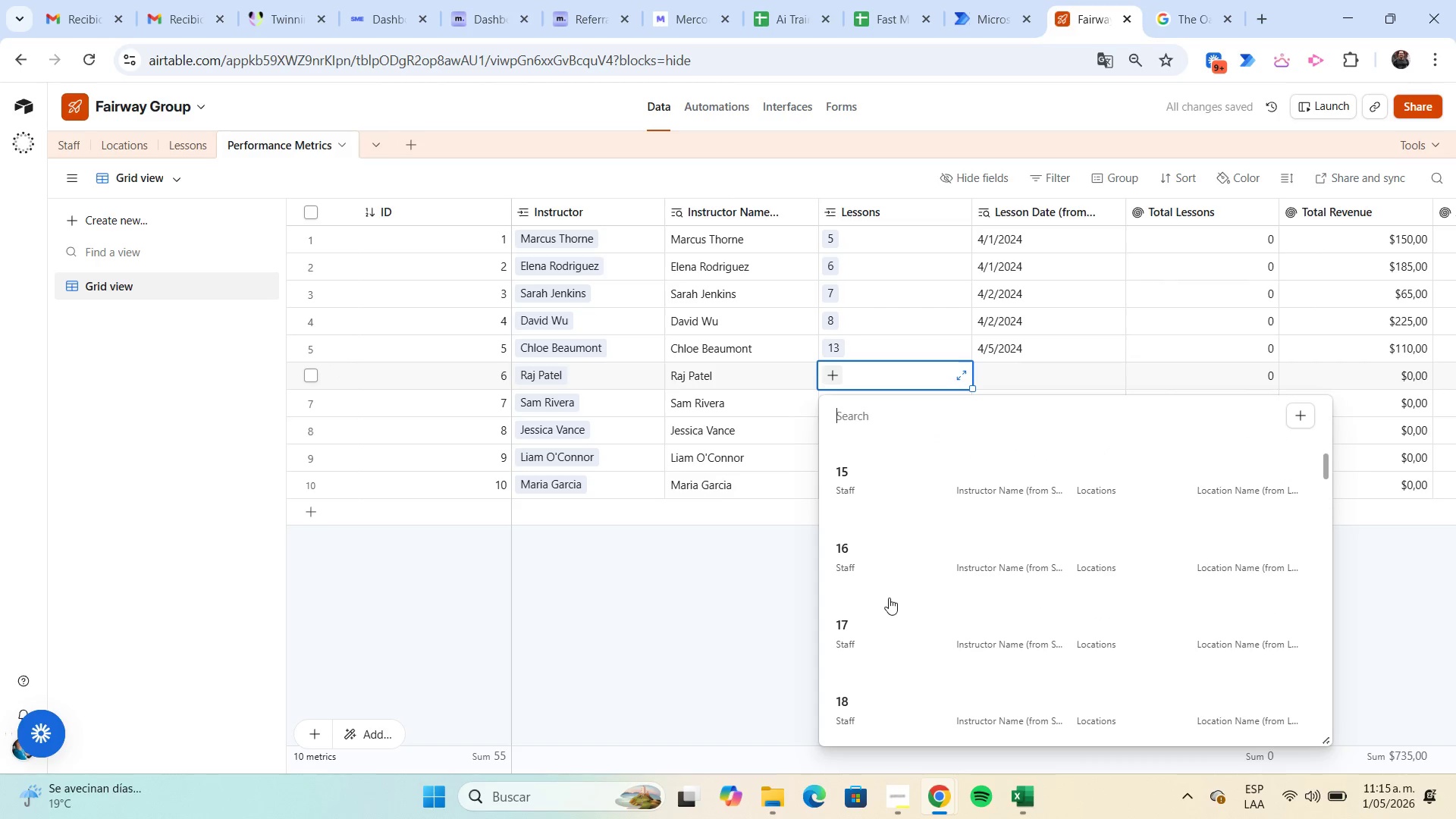 
left_click([882, 572])
 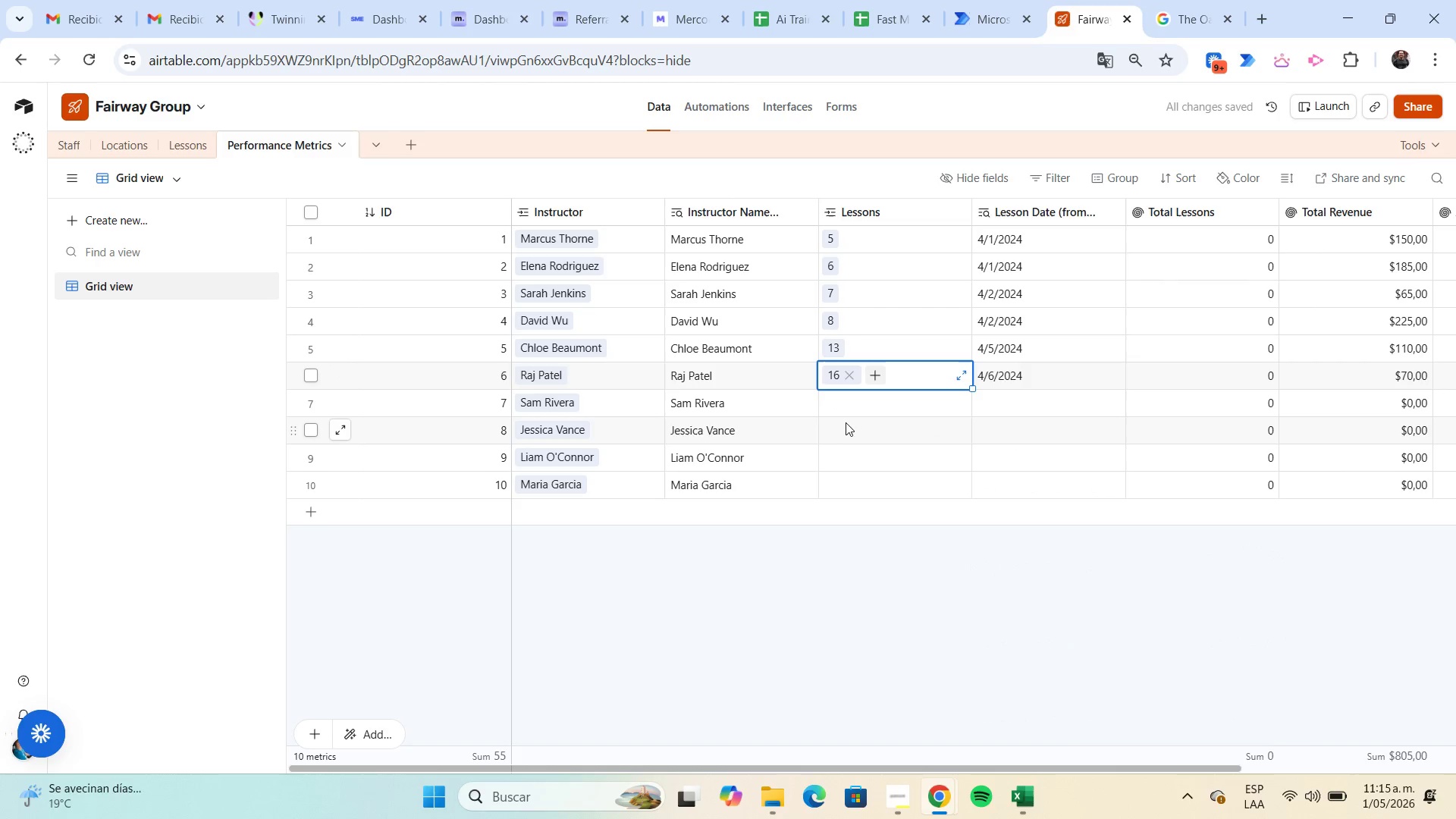 
left_click([844, 410])
 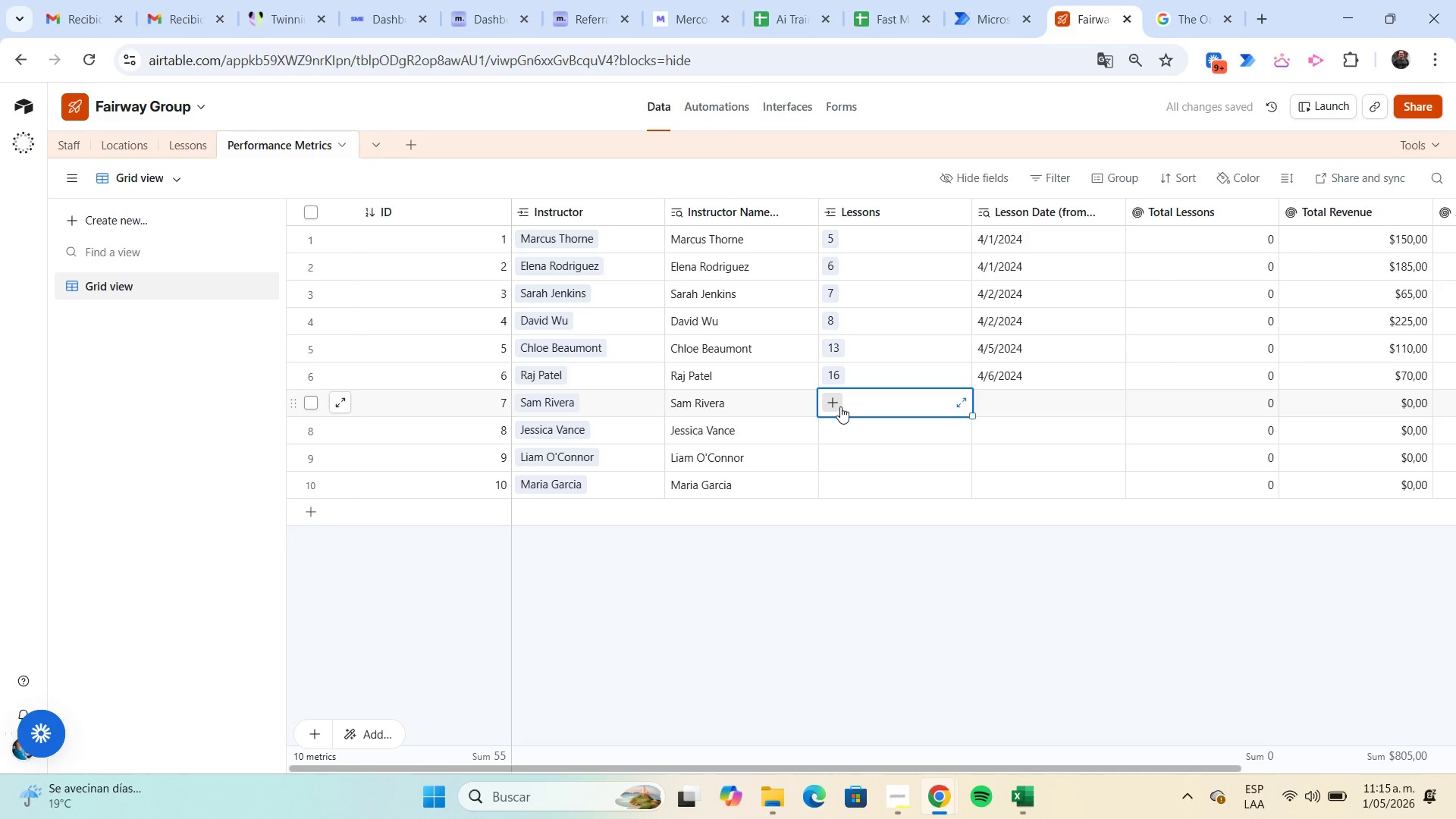 
left_click([836, 402])
 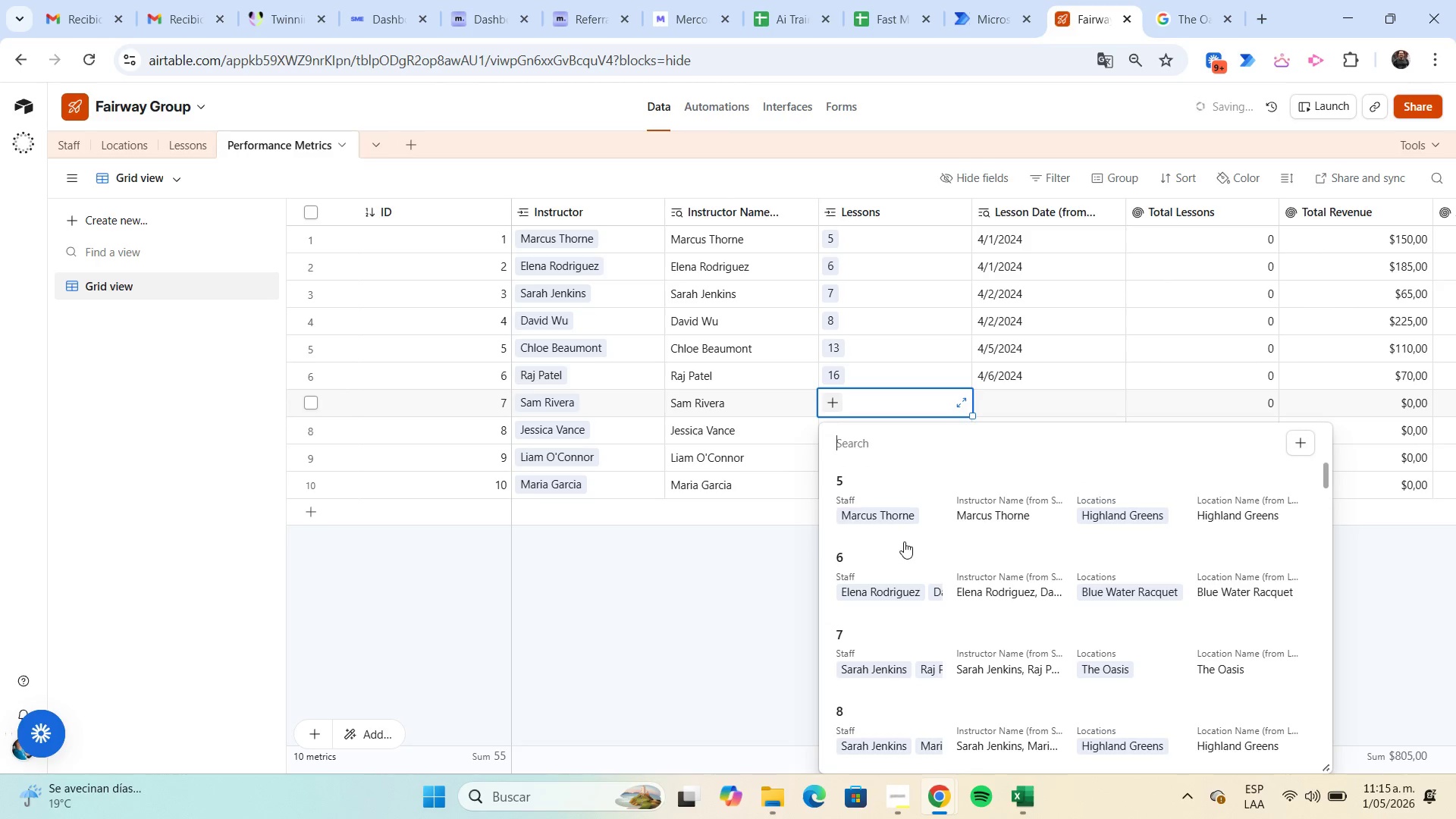 
scroll: coordinate [899, 548], scroll_direction: down, amount: 8.0
 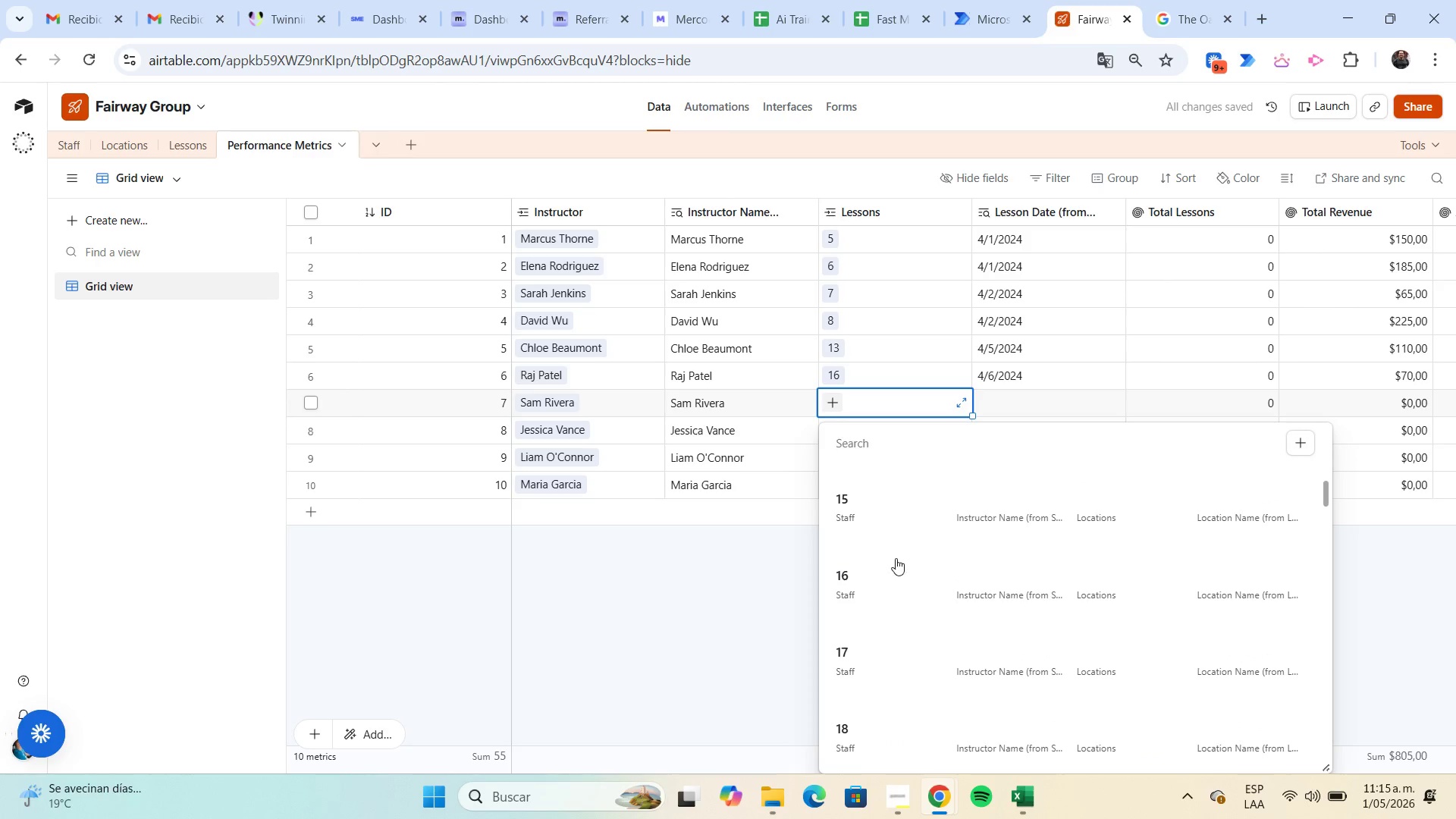 
left_click([896, 572])
 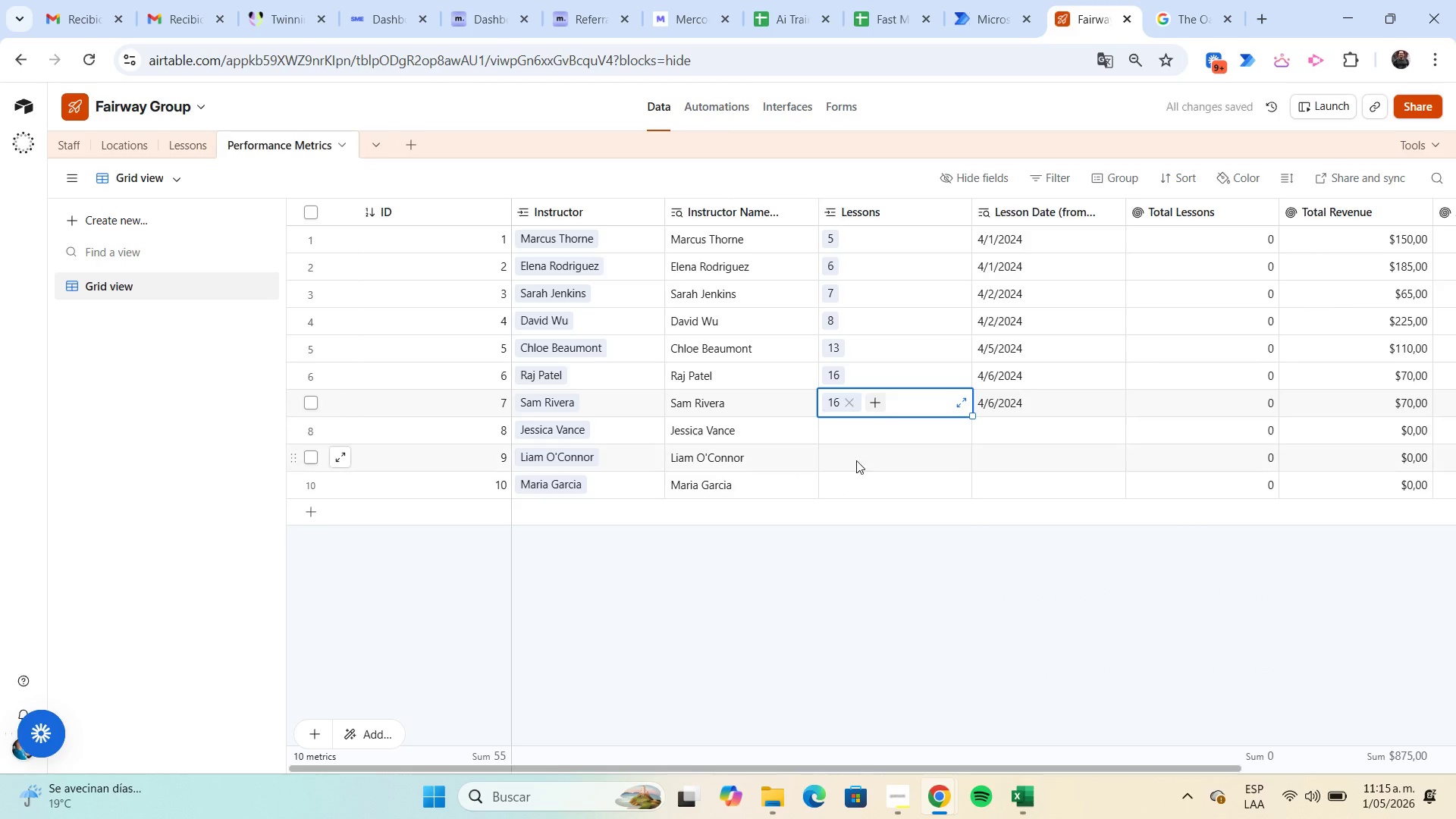 
left_click([858, 434])
 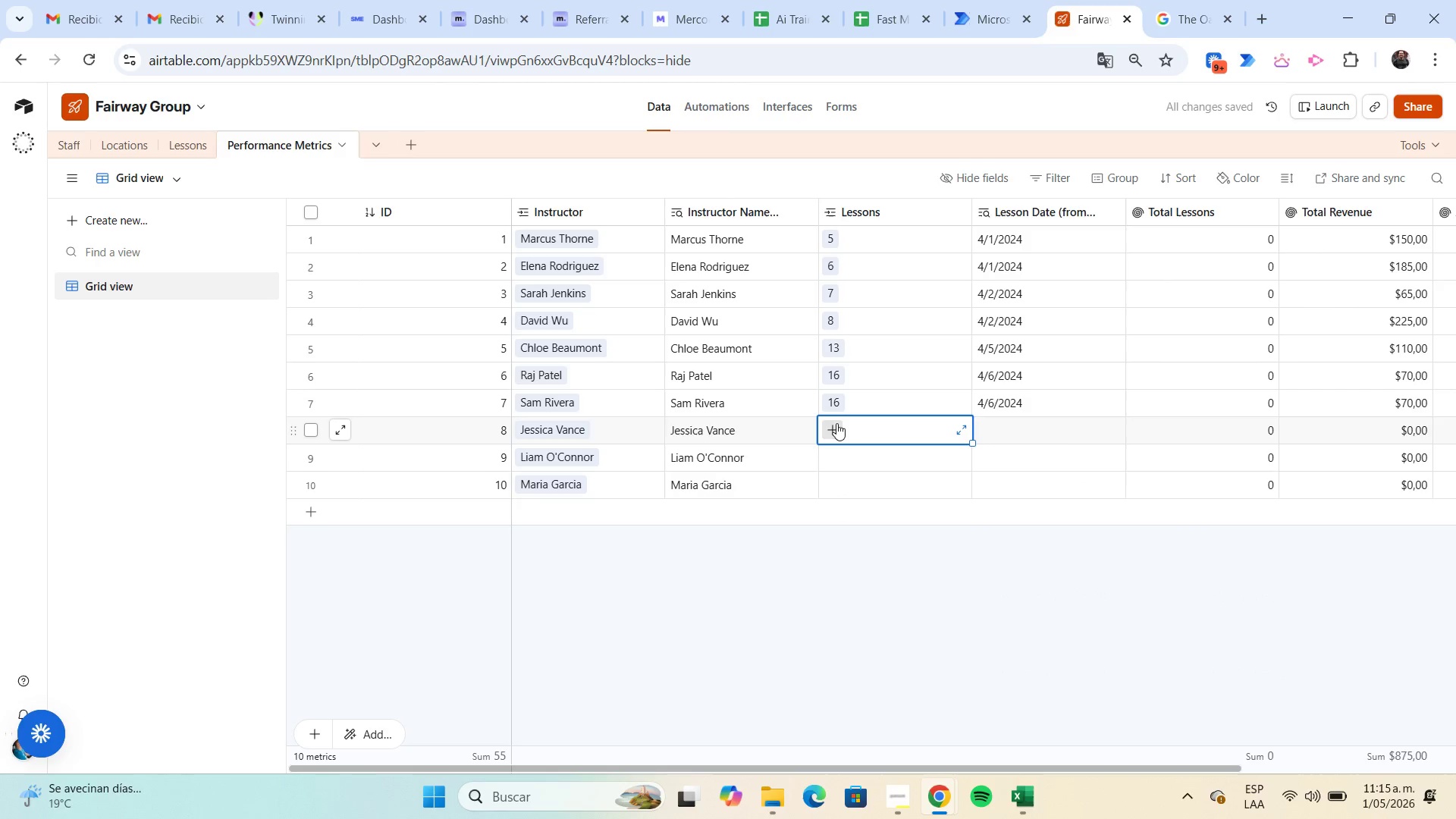 
left_click([835, 422])
 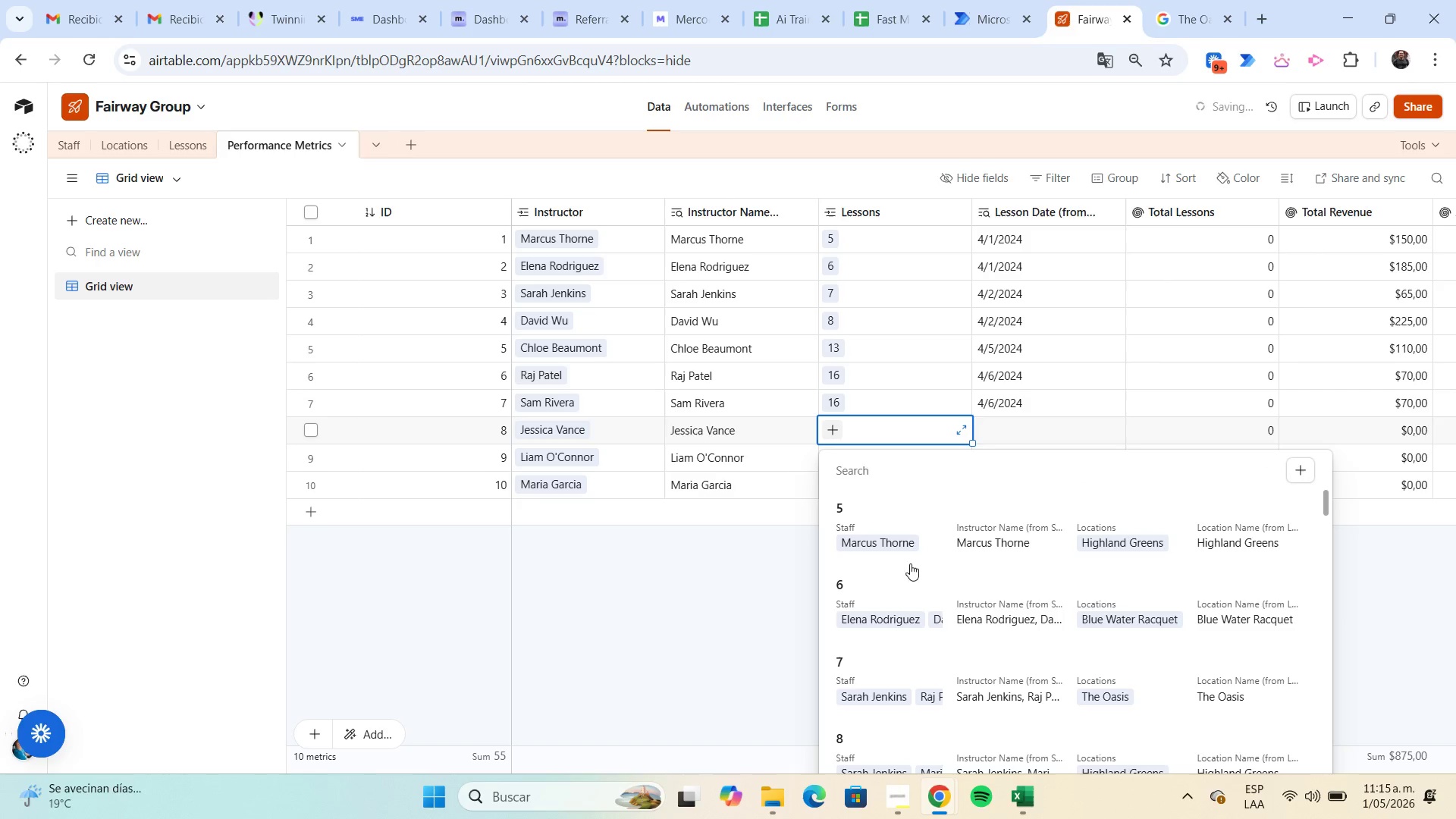 
scroll: coordinate [905, 588], scroll_direction: down, amount: 8.0
 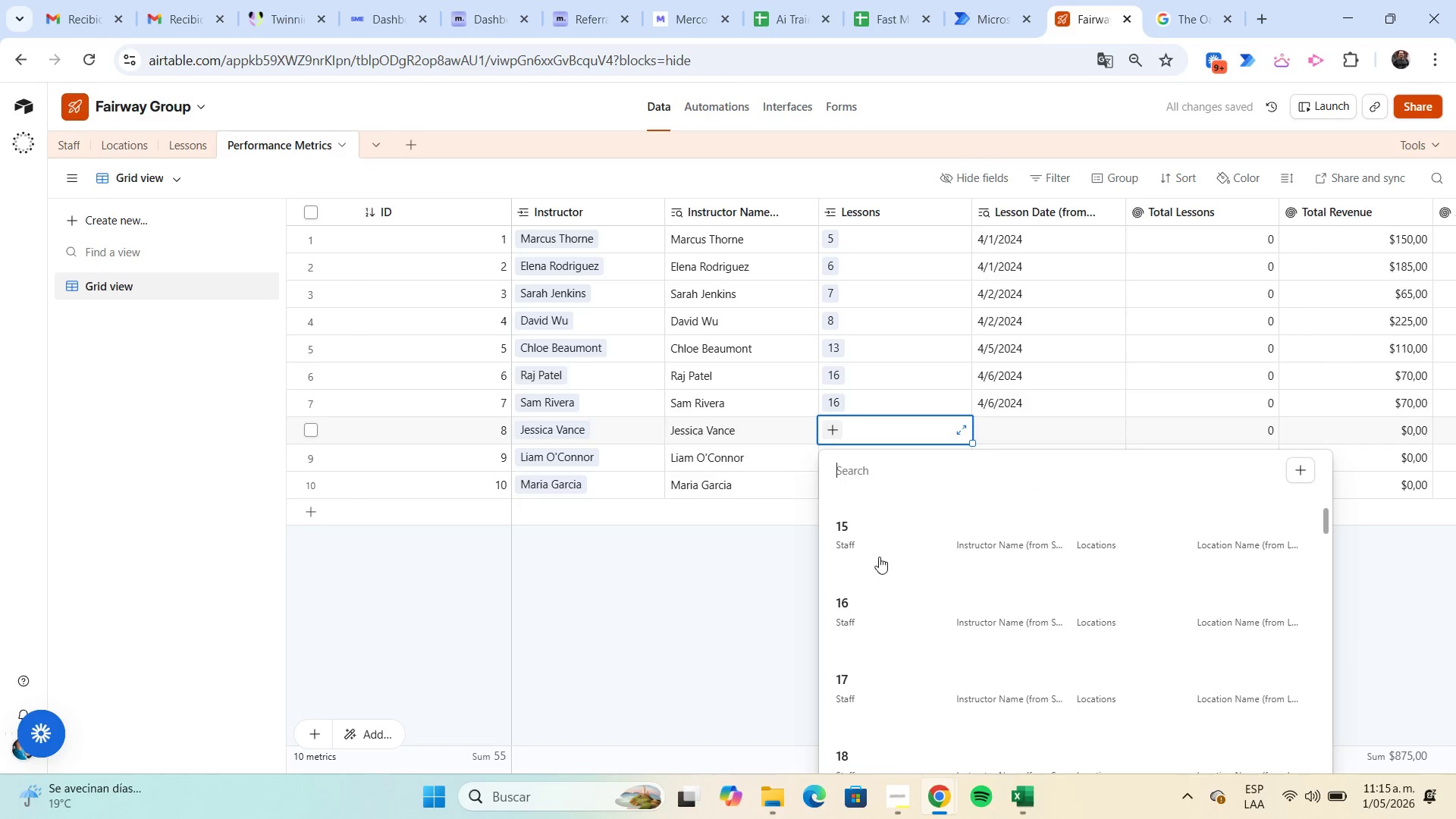 
left_click([874, 542])
 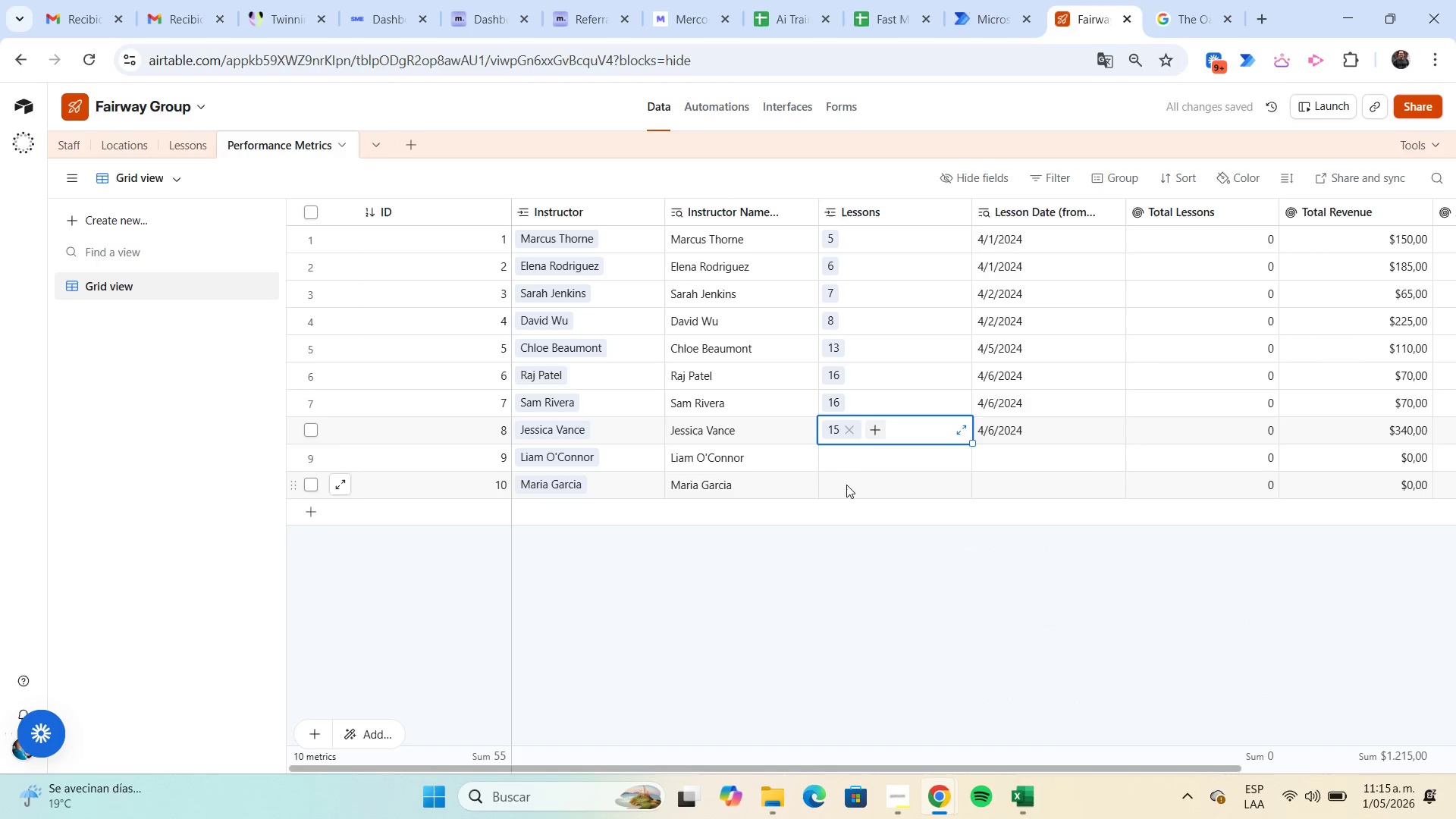 
left_click([841, 460])
 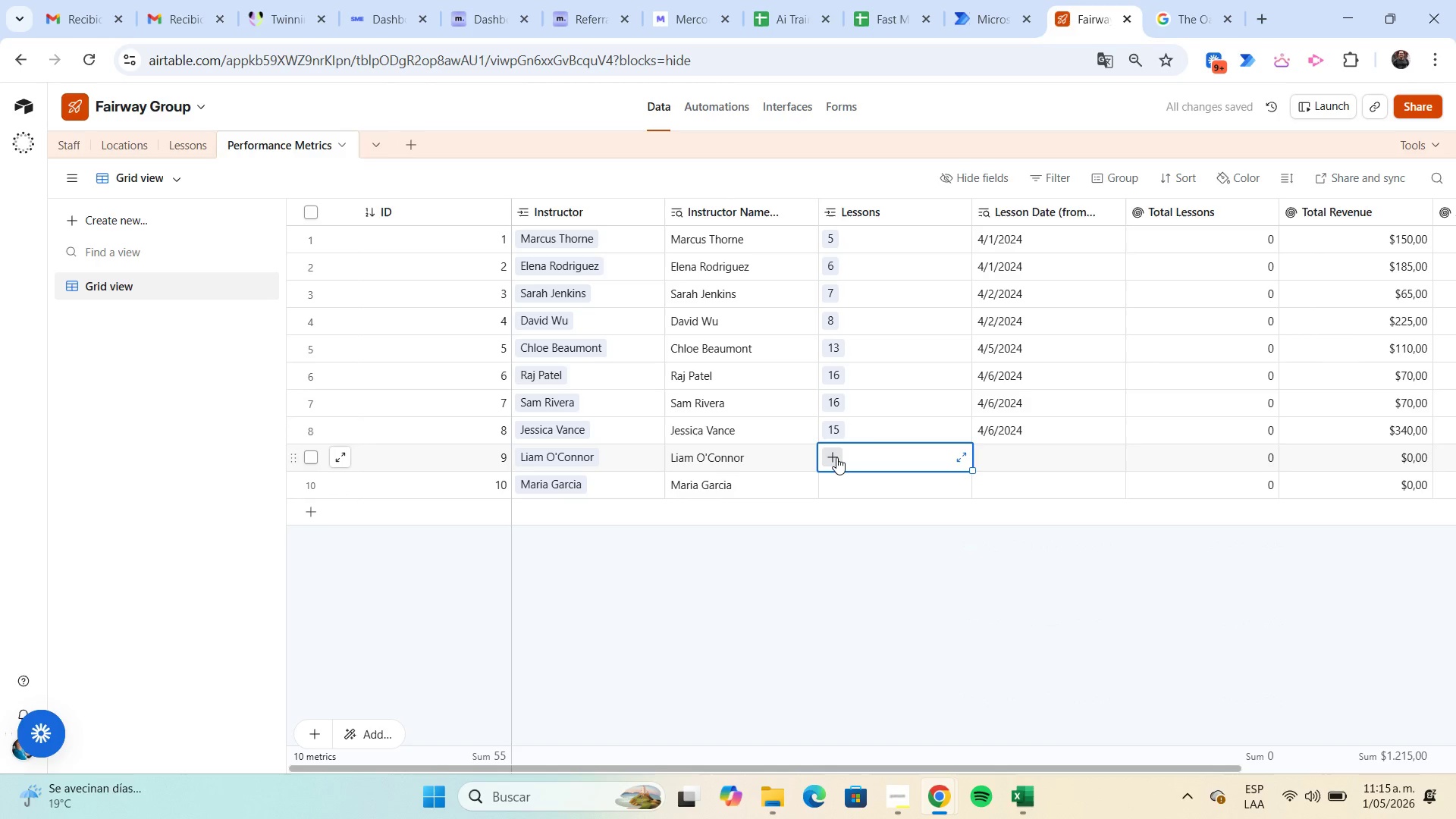 
left_click([836, 457])
 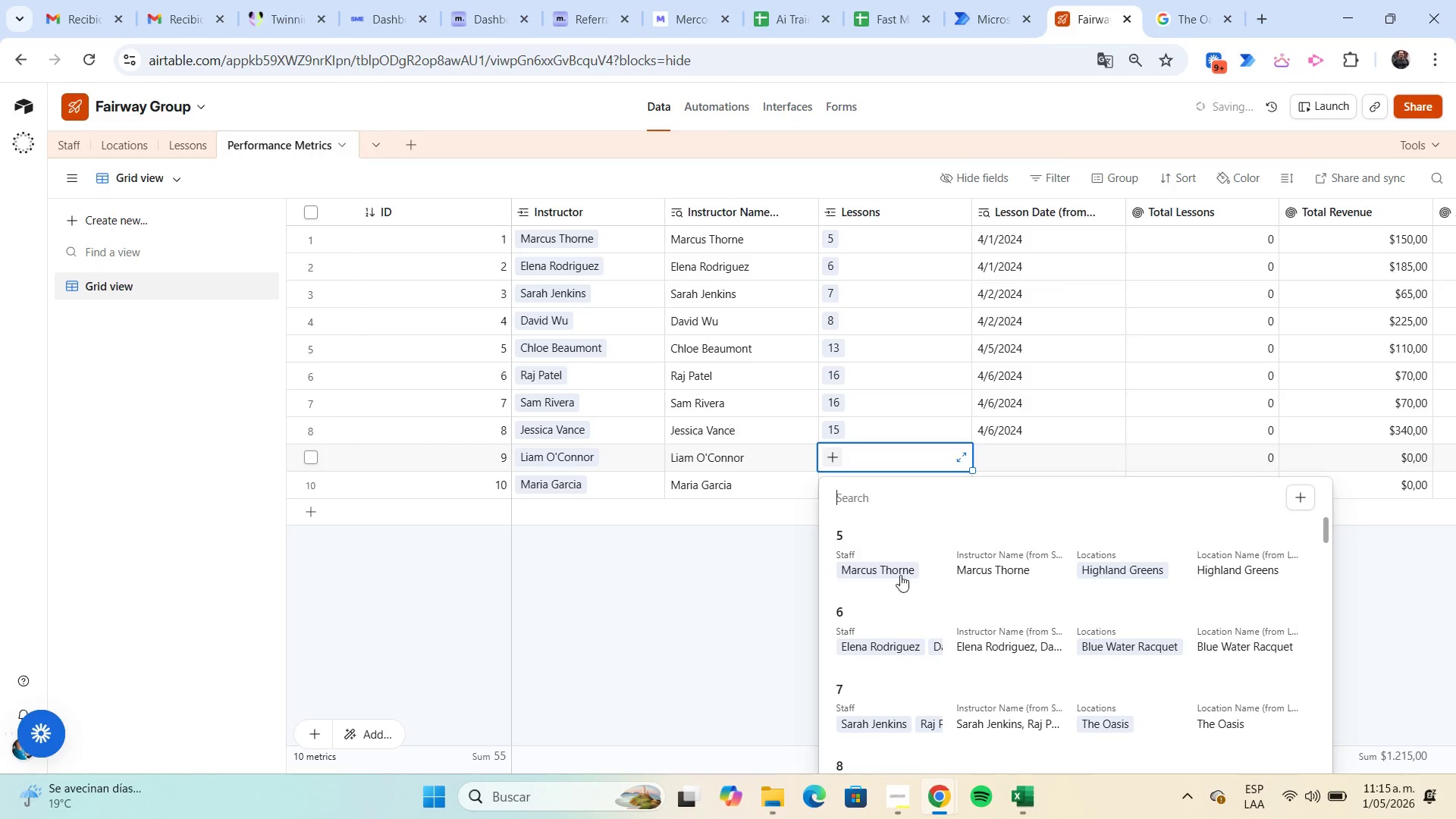 
scroll: coordinate [899, 601], scroll_direction: down, amount: 7.0
 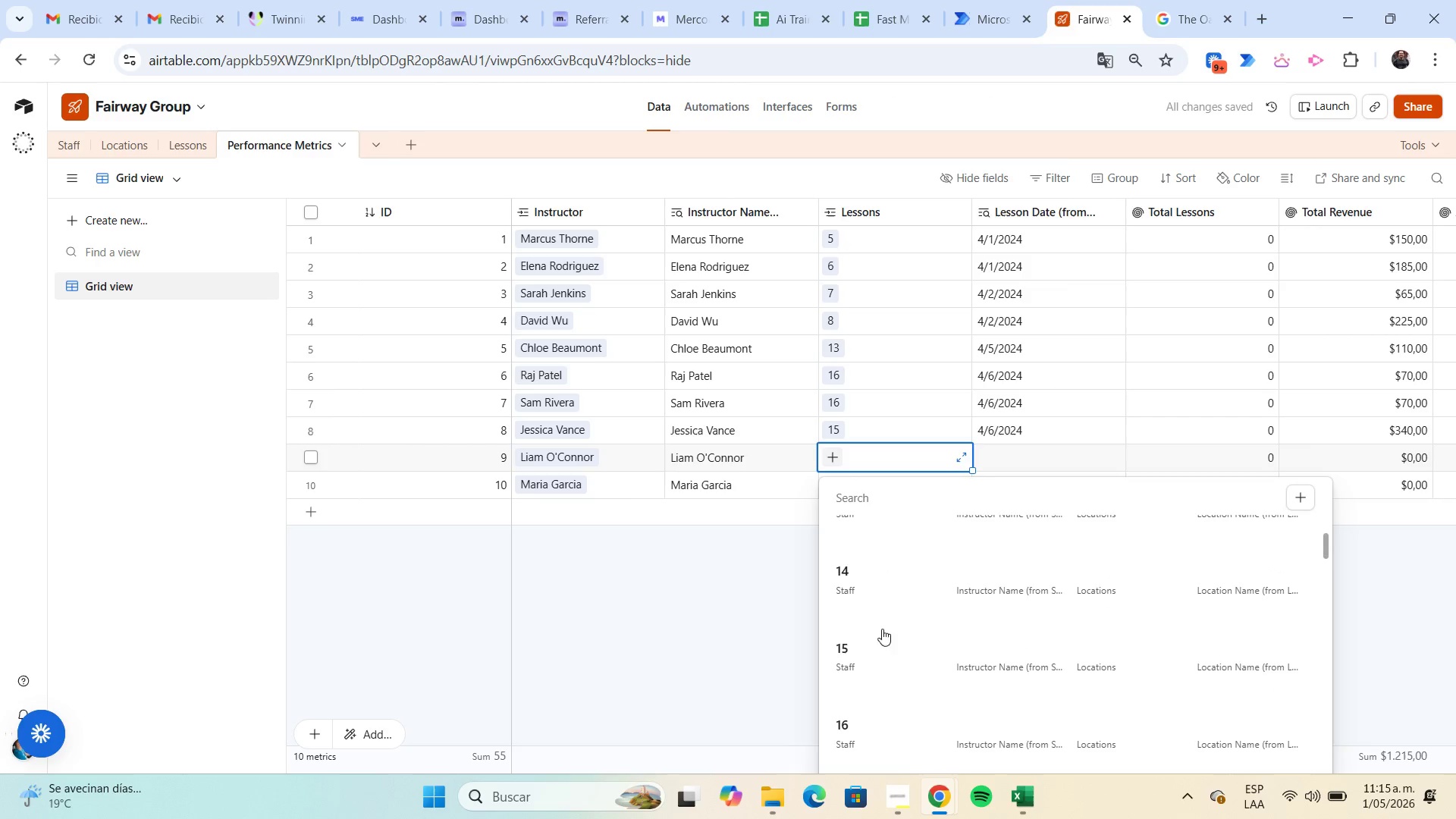 
scroll: coordinate [881, 626], scroll_direction: up, amount: 4.0
 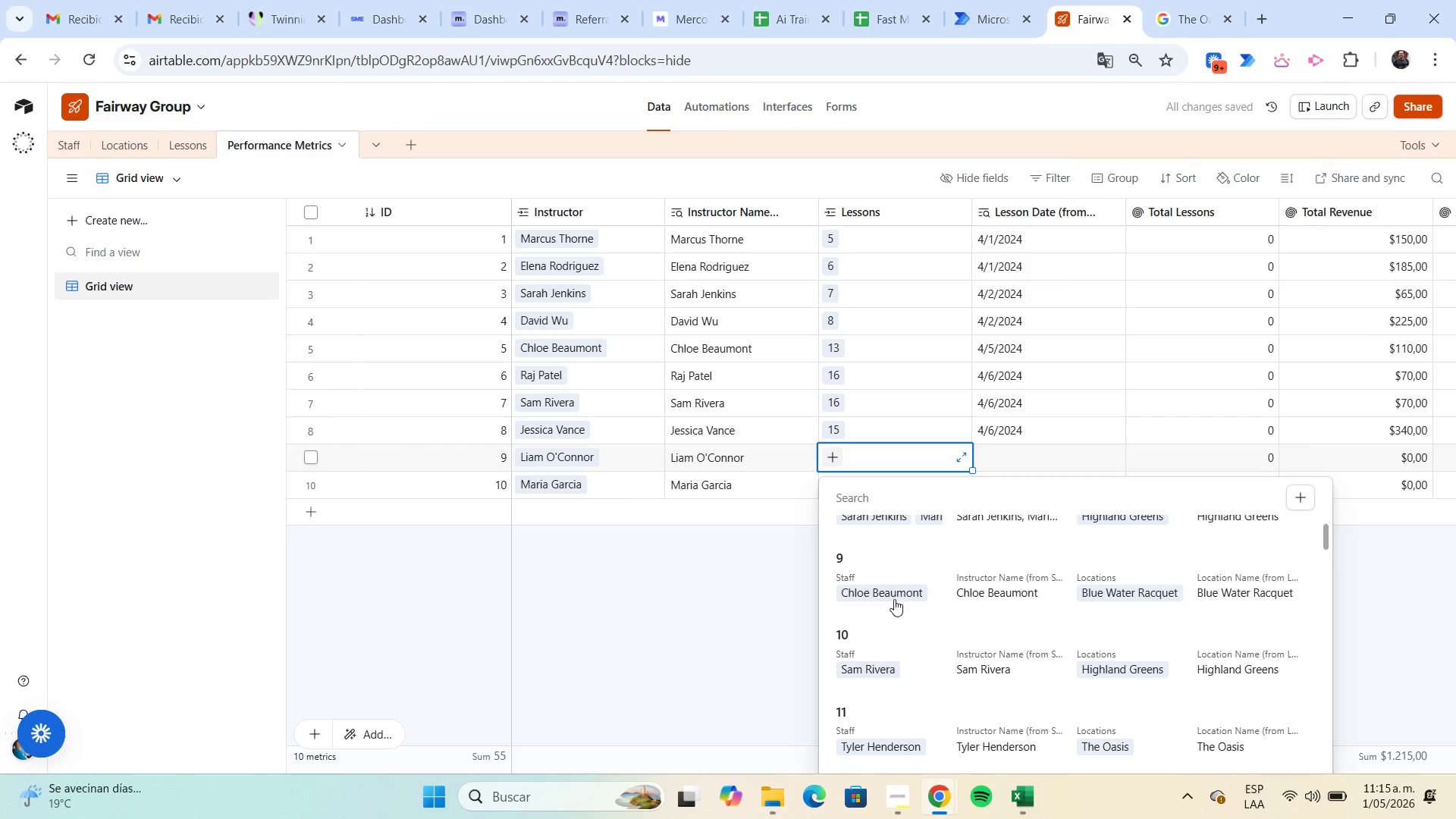 
left_click([896, 607])
 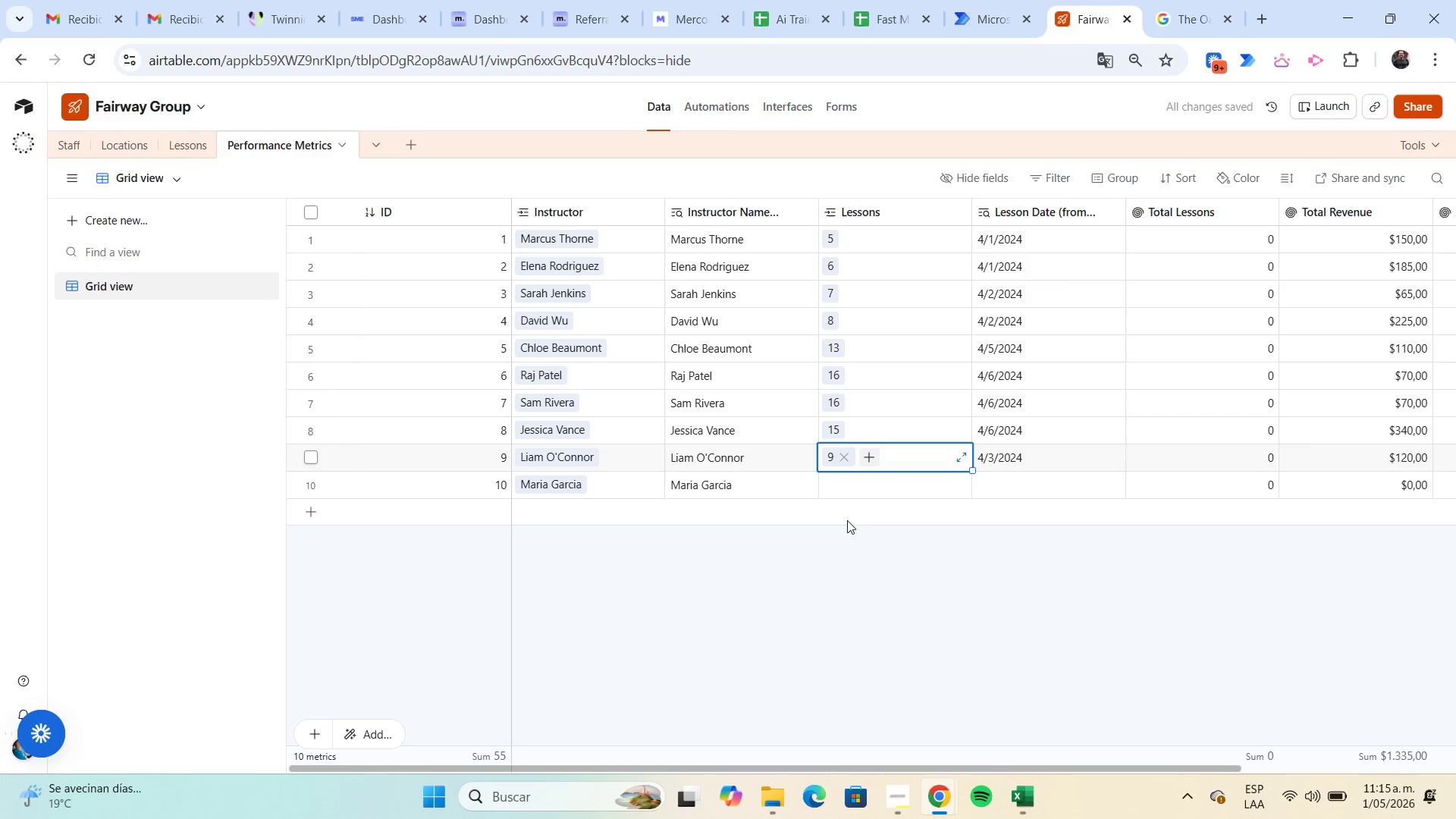 
left_click([837, 488])
 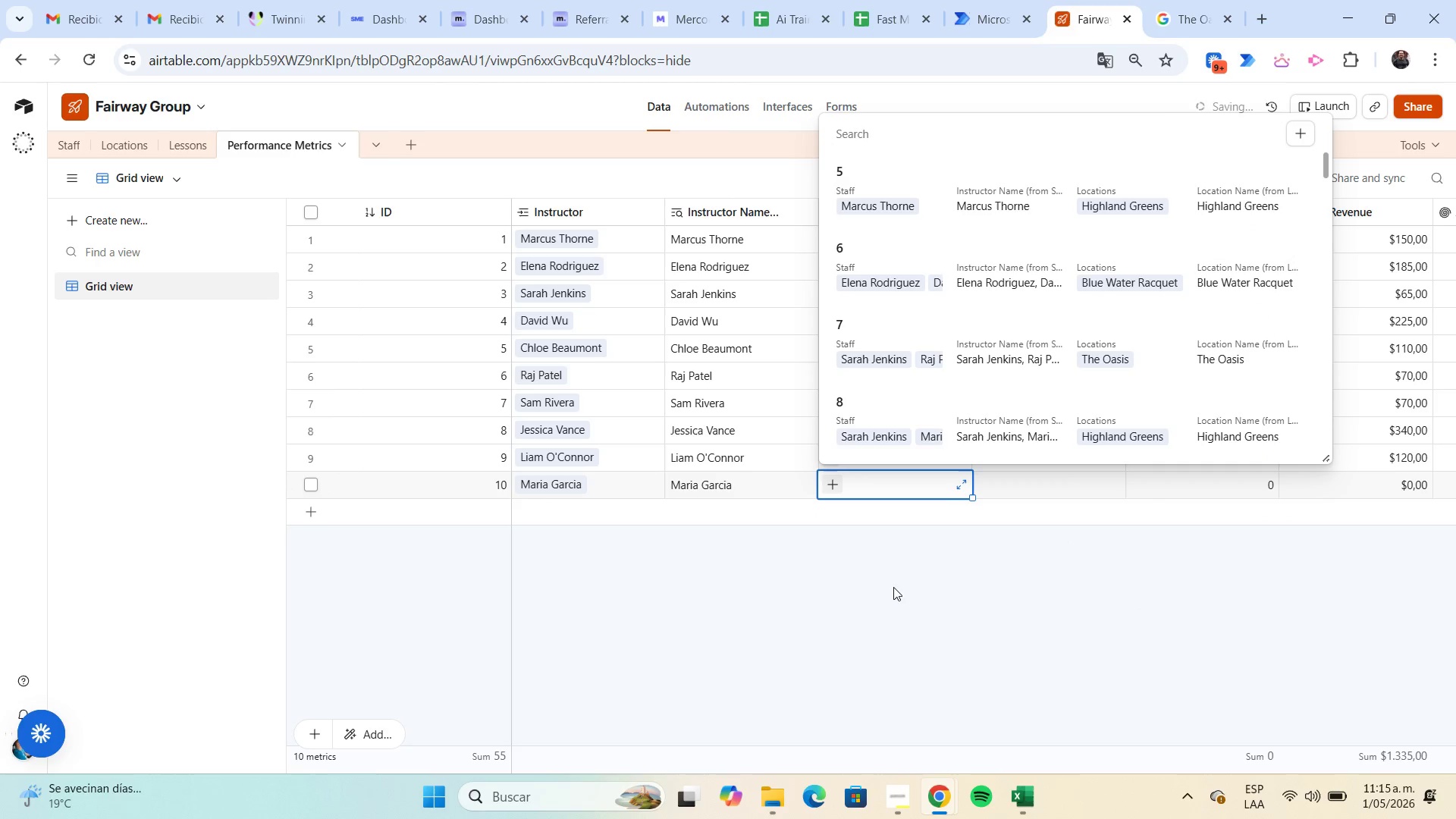 
scroll: coordinate [998, 390], scroll_direction: down, amount: 4.0
 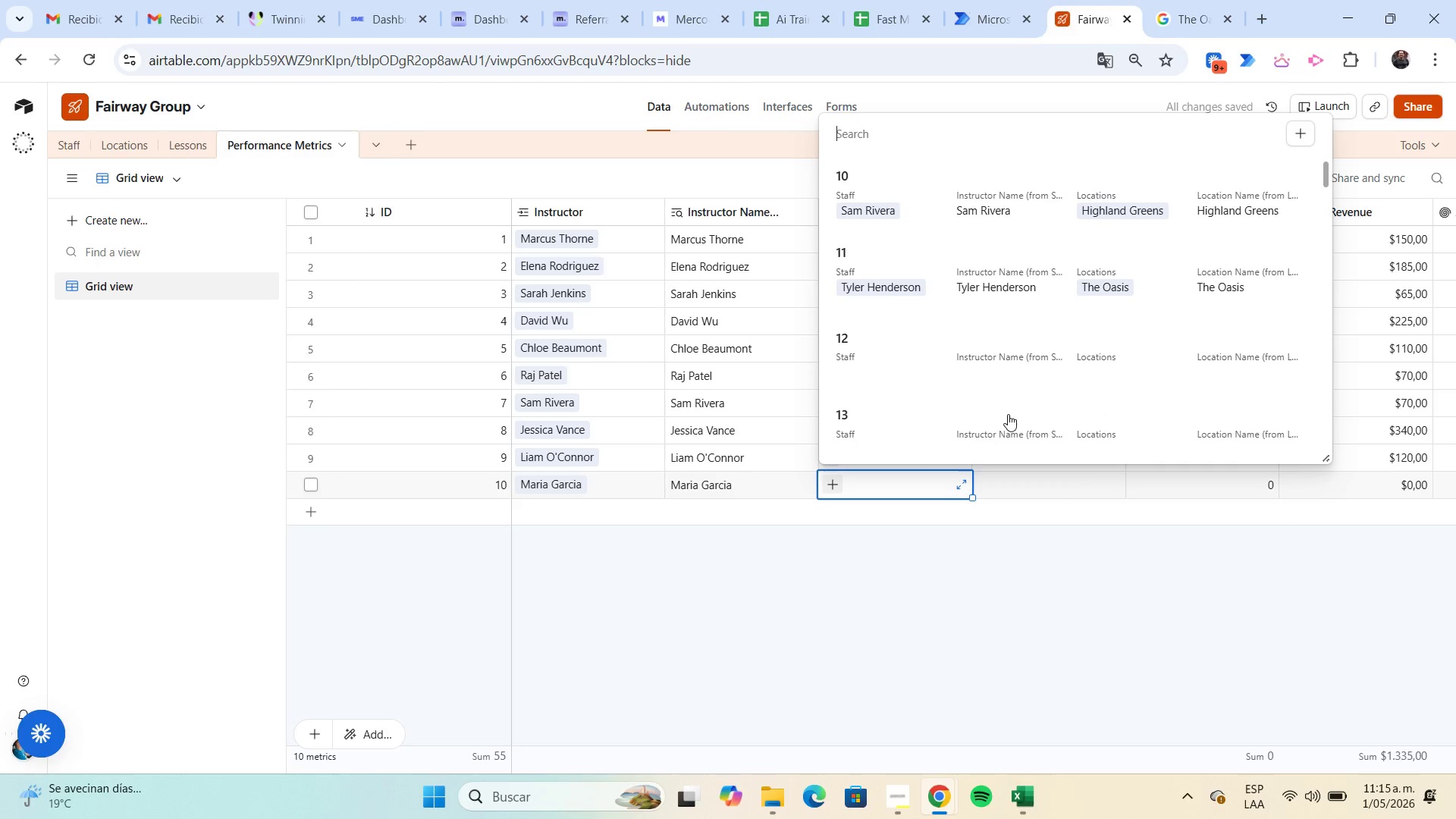 
left_click([1008, 416])
 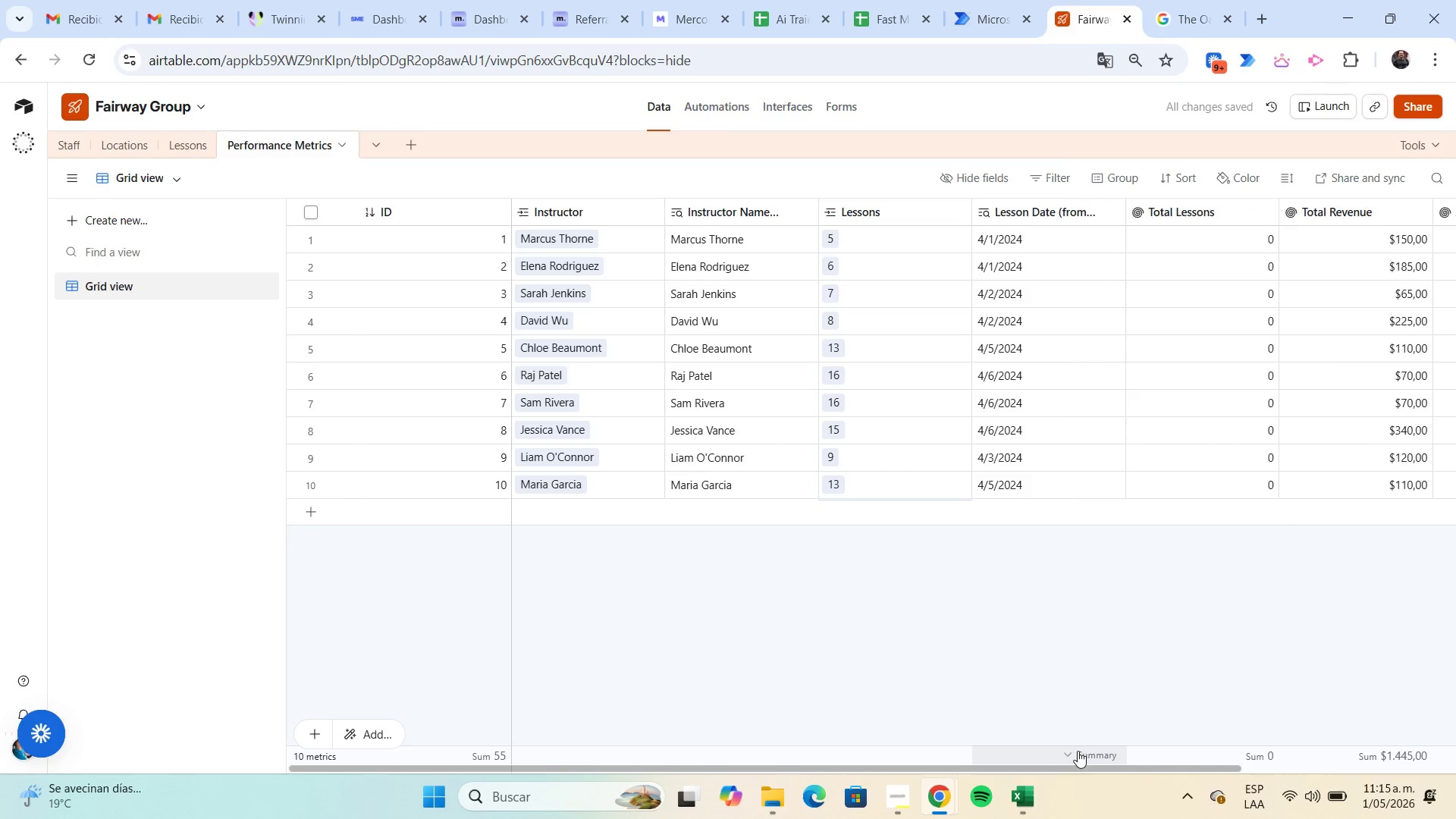 
left_click_drag(start_coordinate=[1081, 764], to_coordinate=[924, 767])
 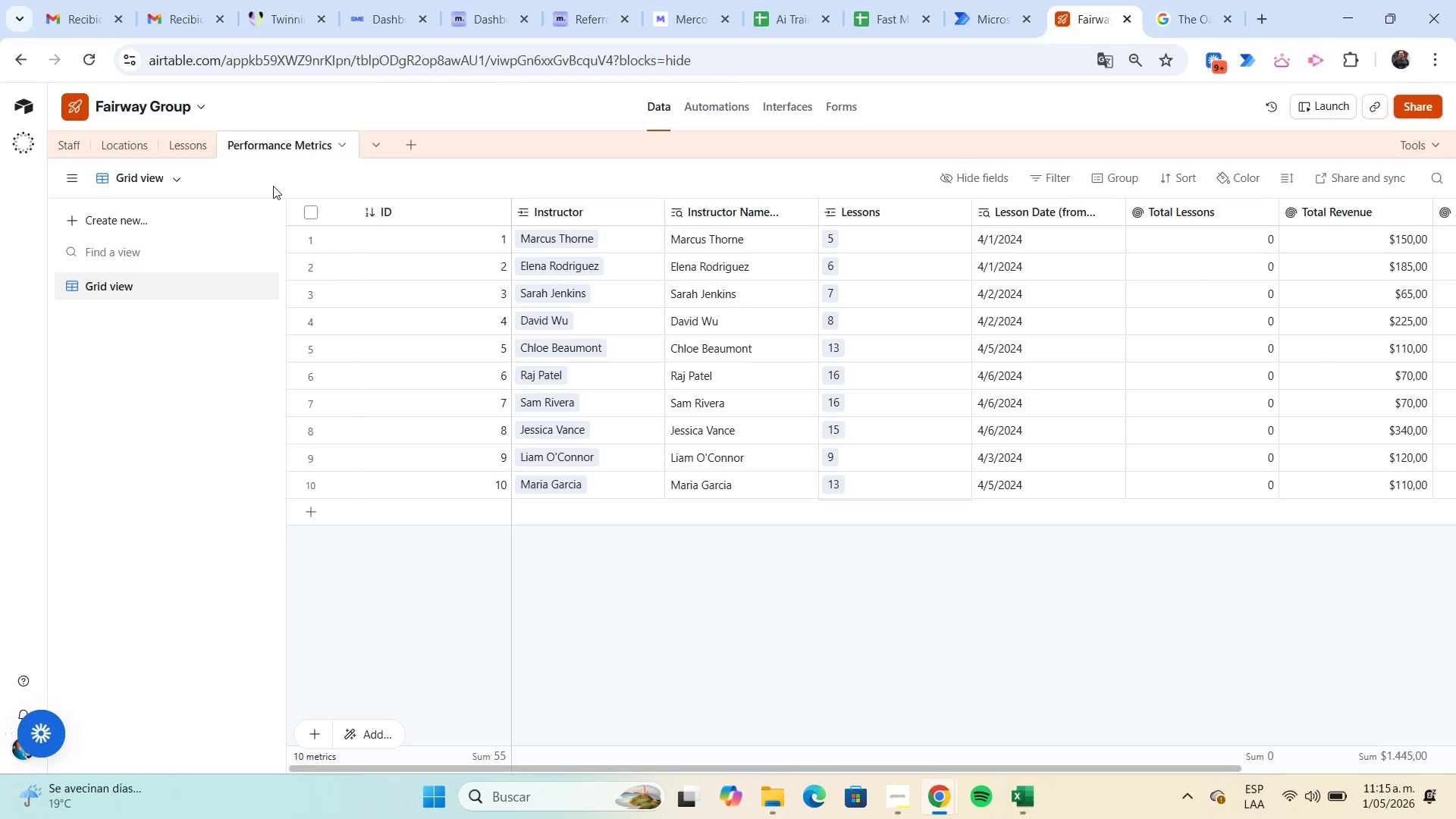 
left_click([192, 149])
 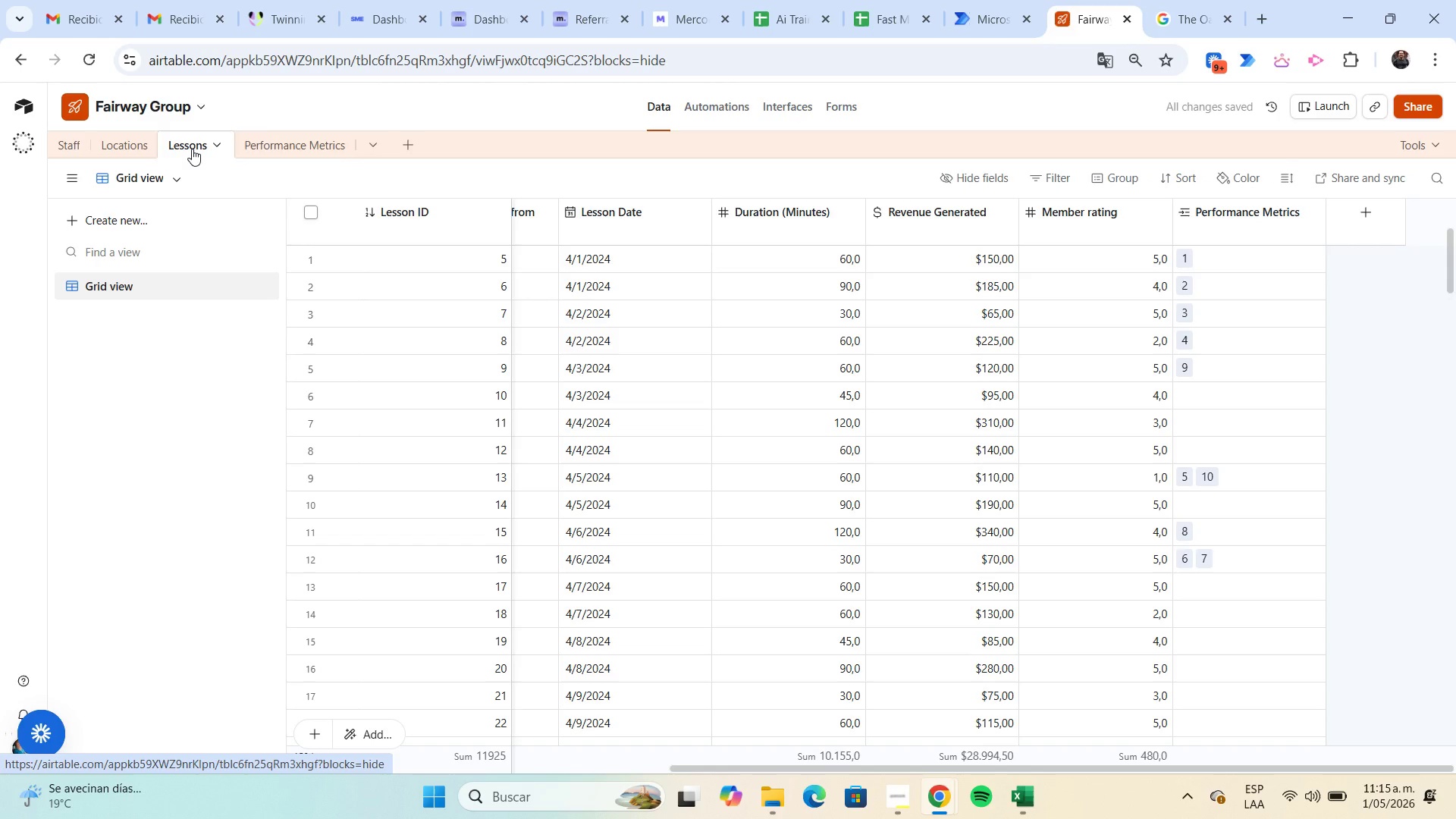 
left_click([134, 149])
 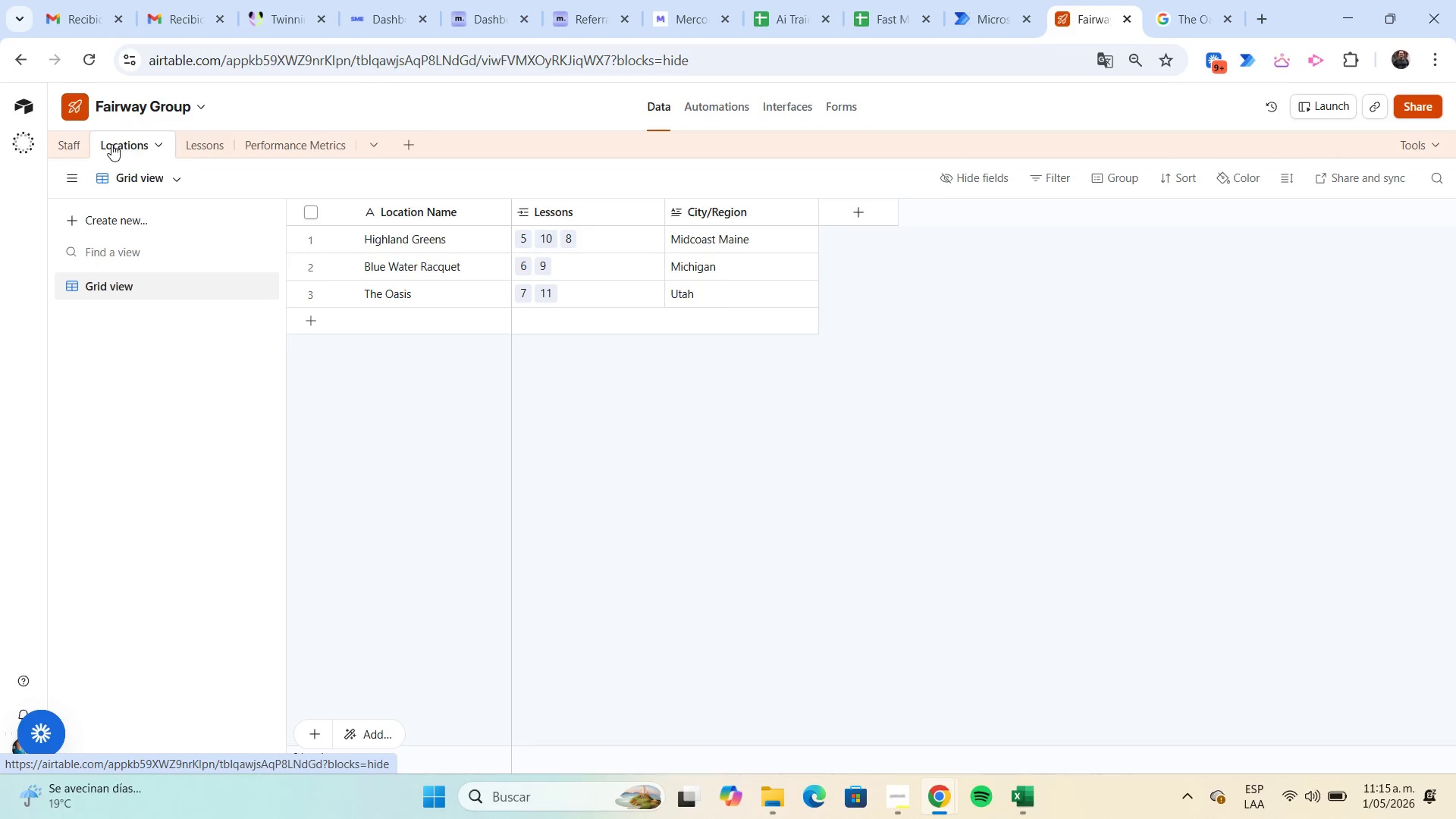 
left_click([73, 145])
 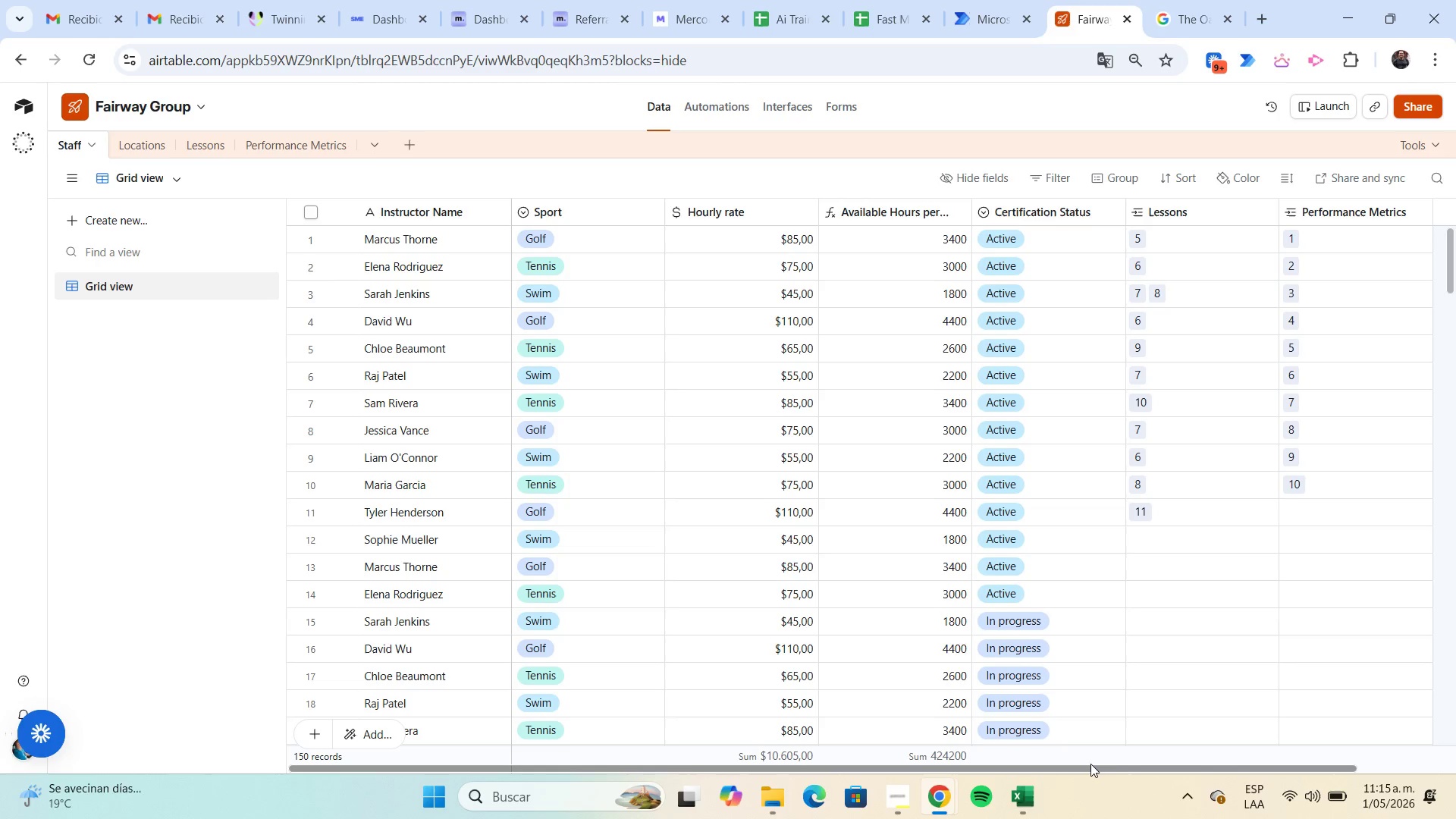 
wait(6.72)
 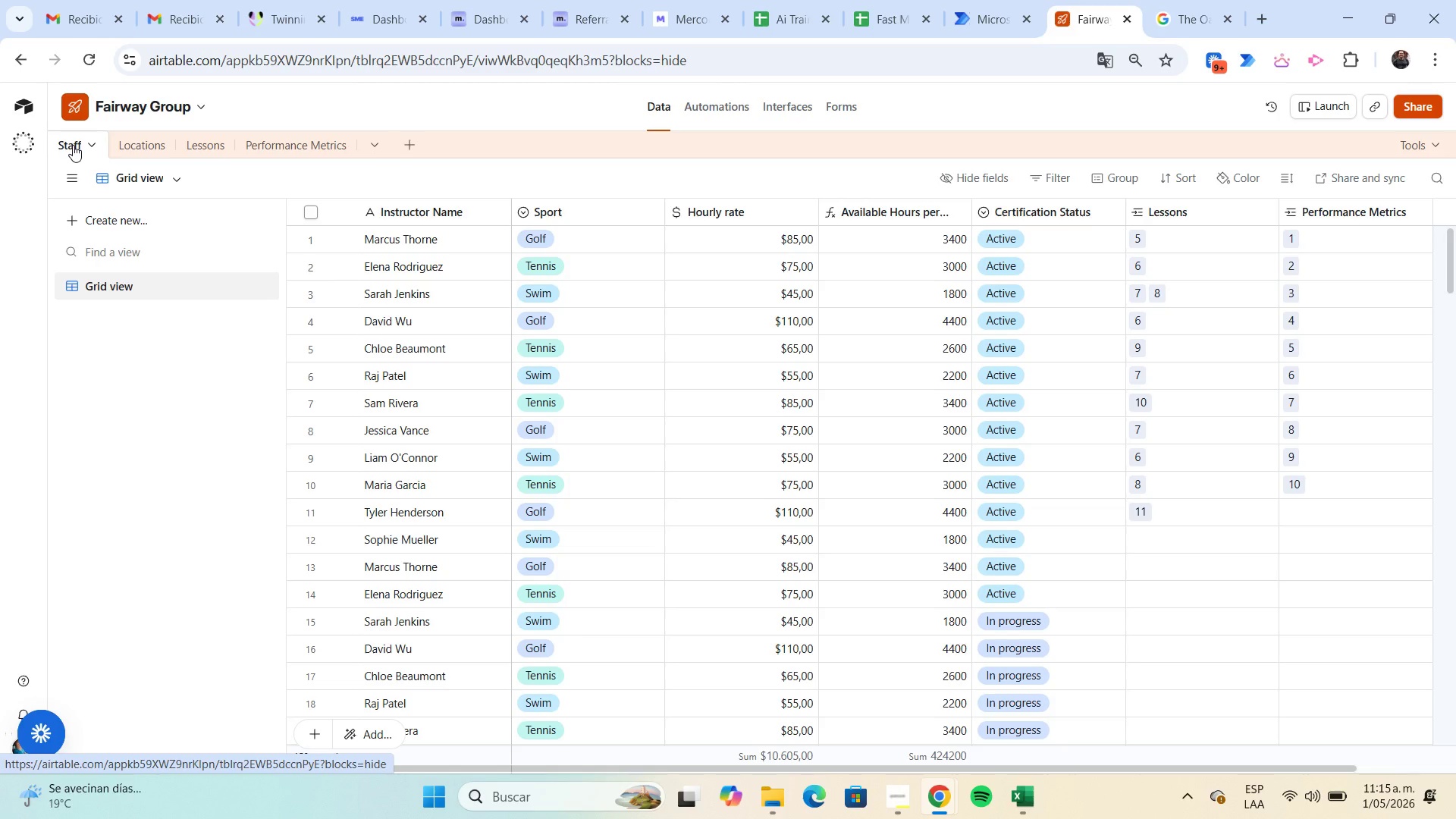 
left_click_drag(start_coordinate=[1101, 769], to_coordinate=[878, 782])
 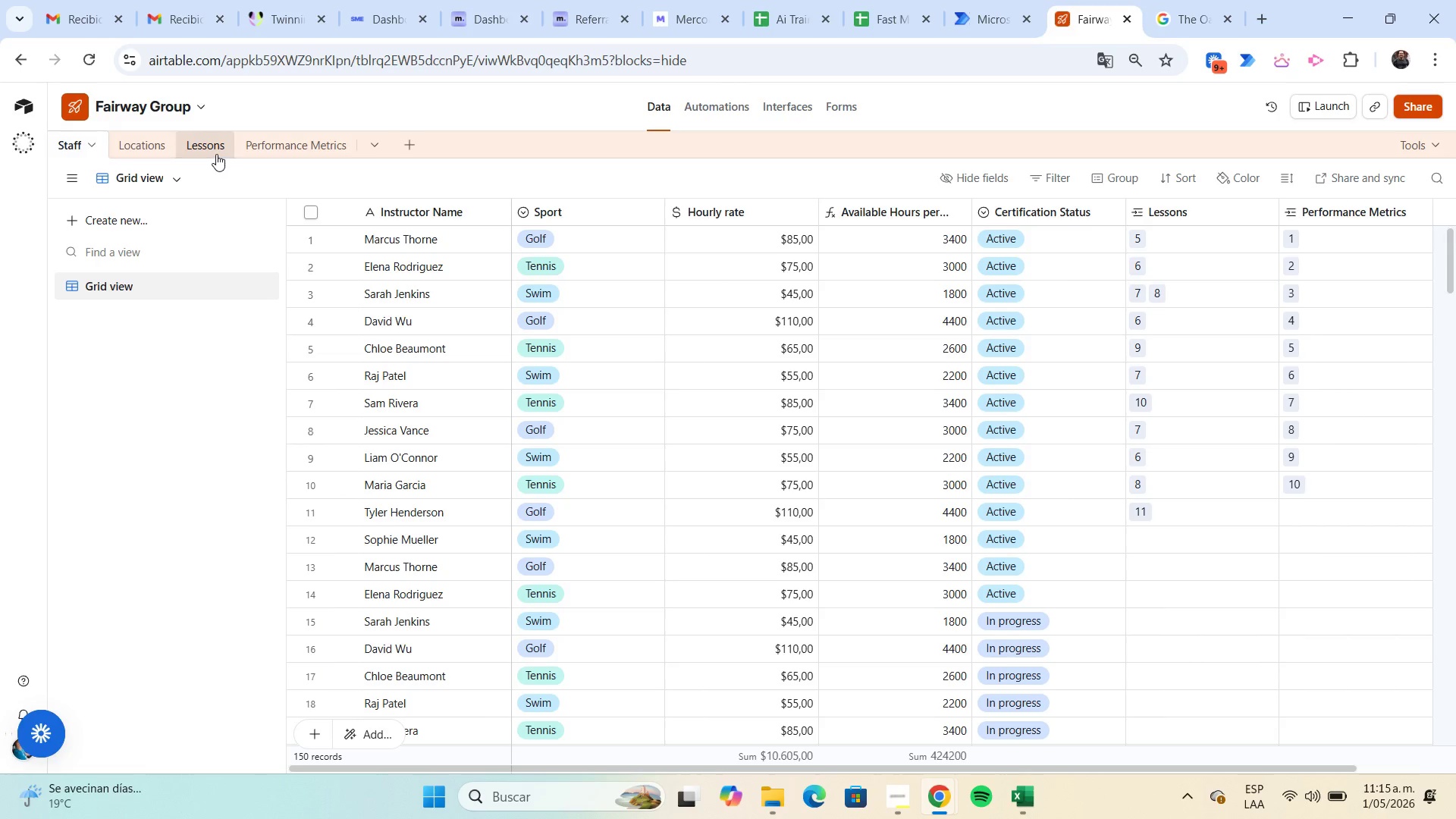 
left_click([215, 154])
 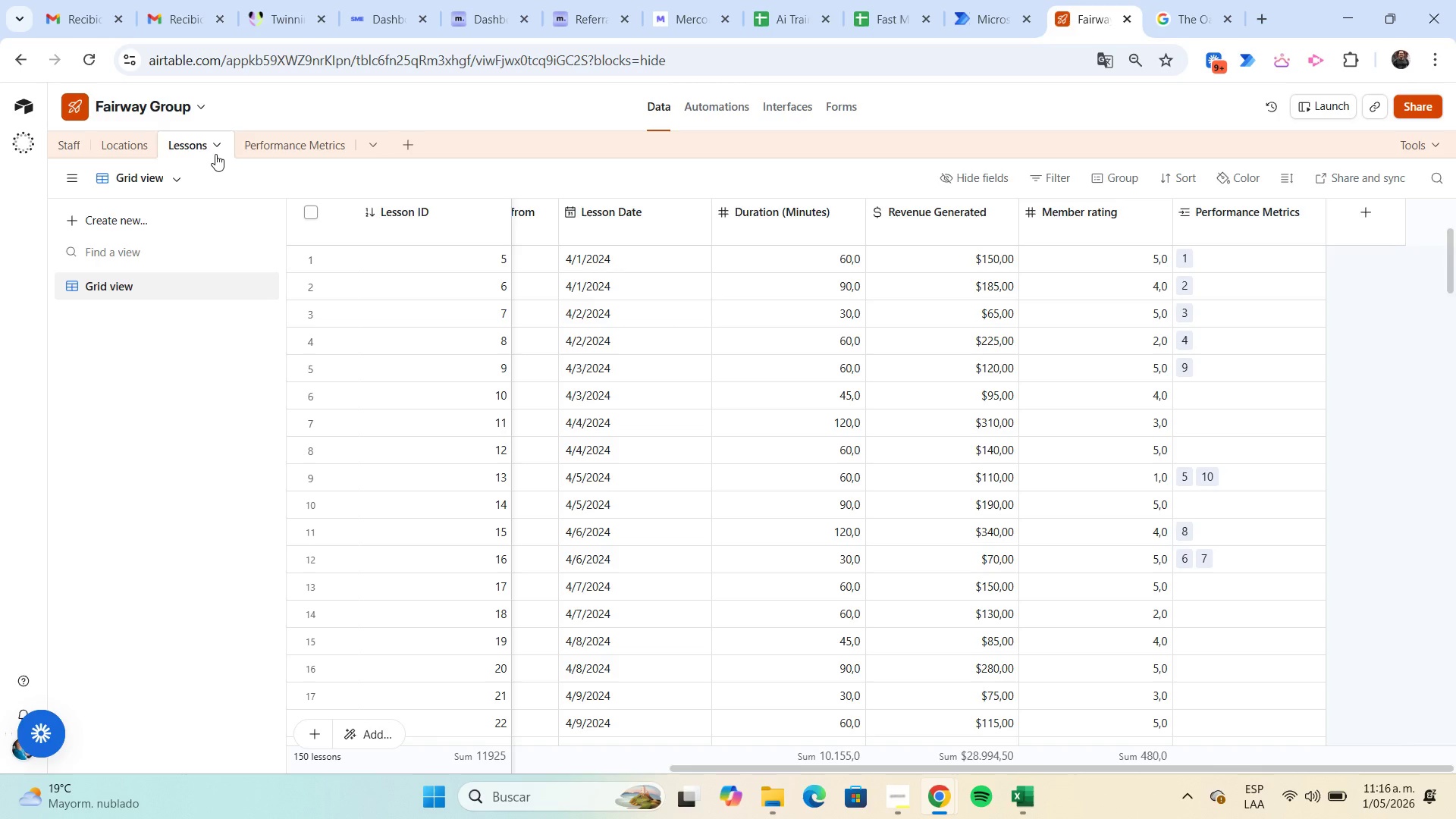 
wait(51.78)
 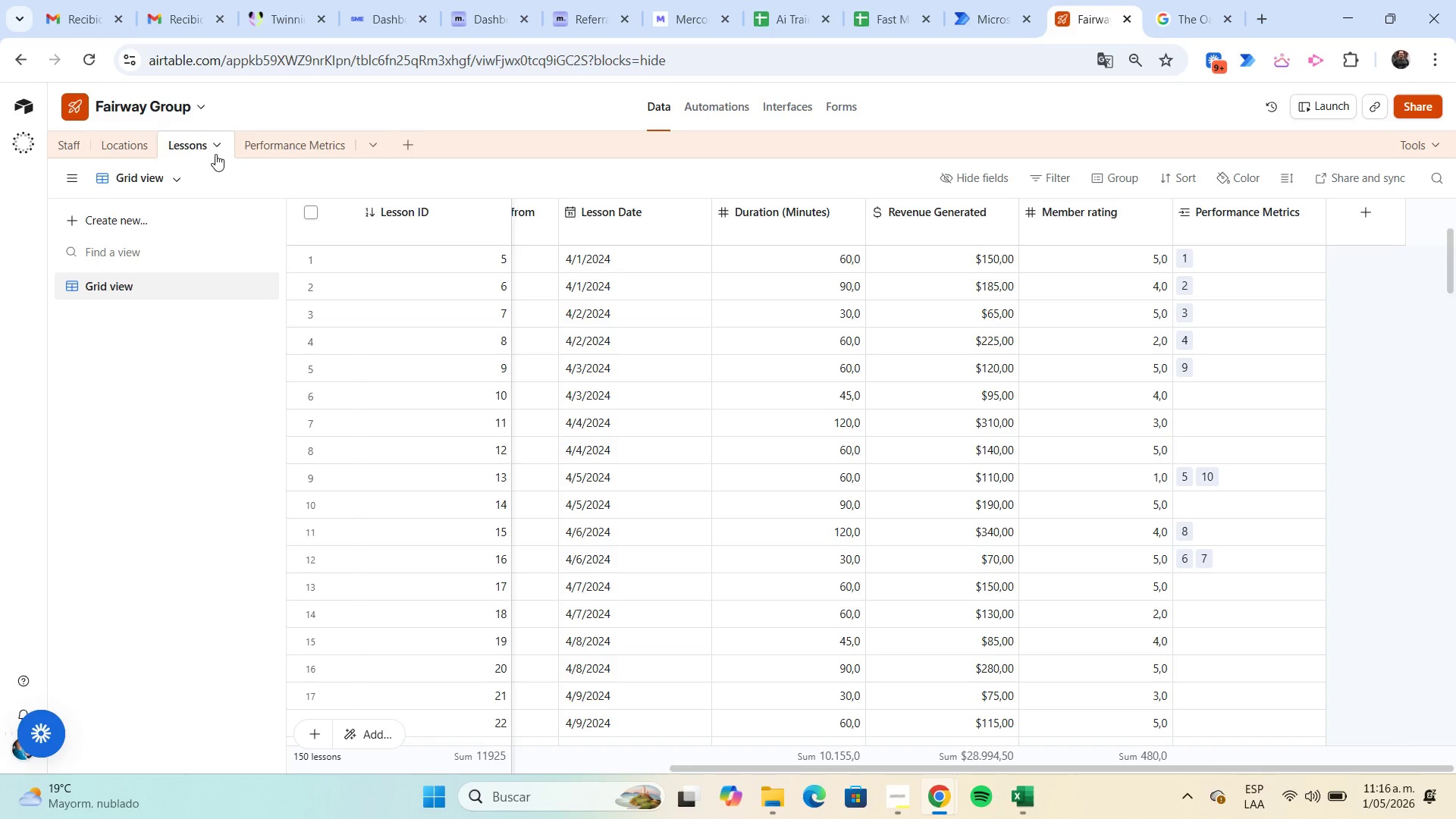 
left_click([901, 797])